 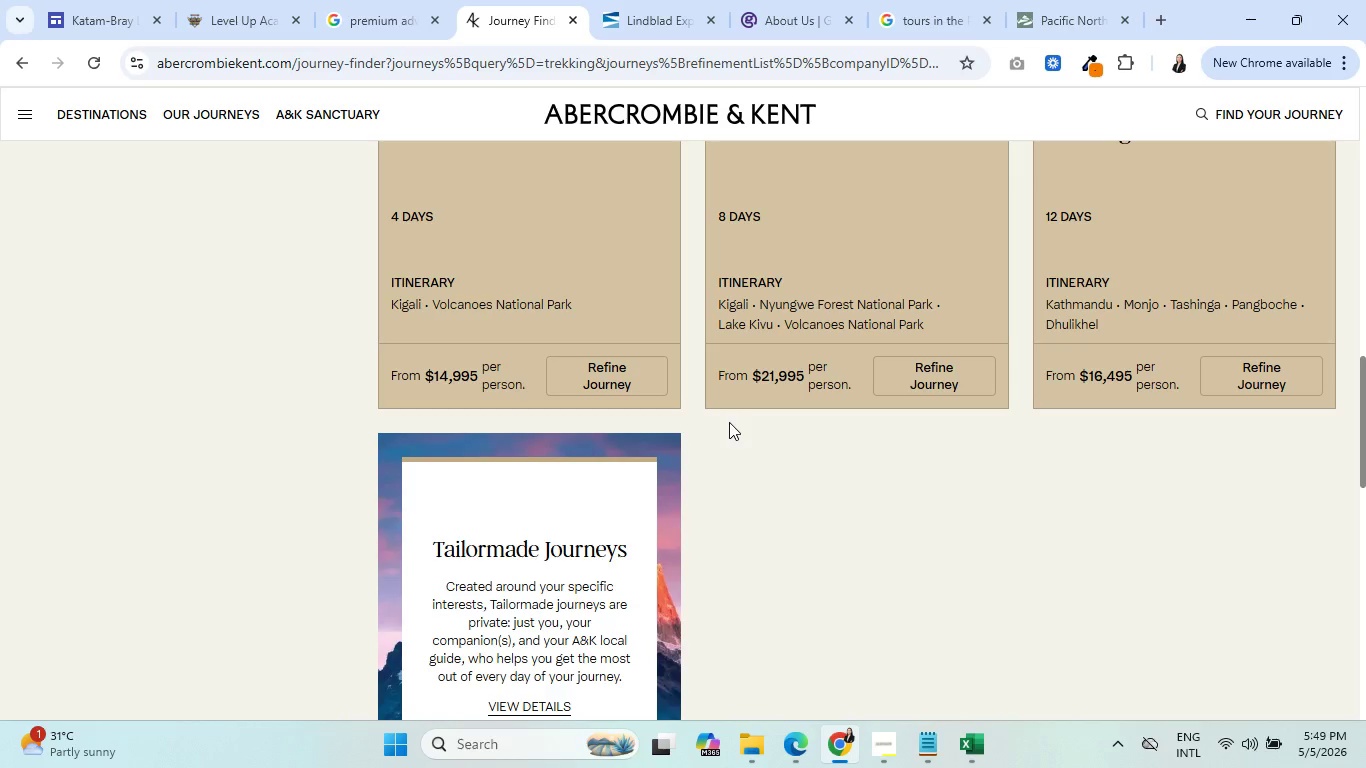 
scroll: coordinate [539, 332], scroll_direction: down, amount: 1.0
 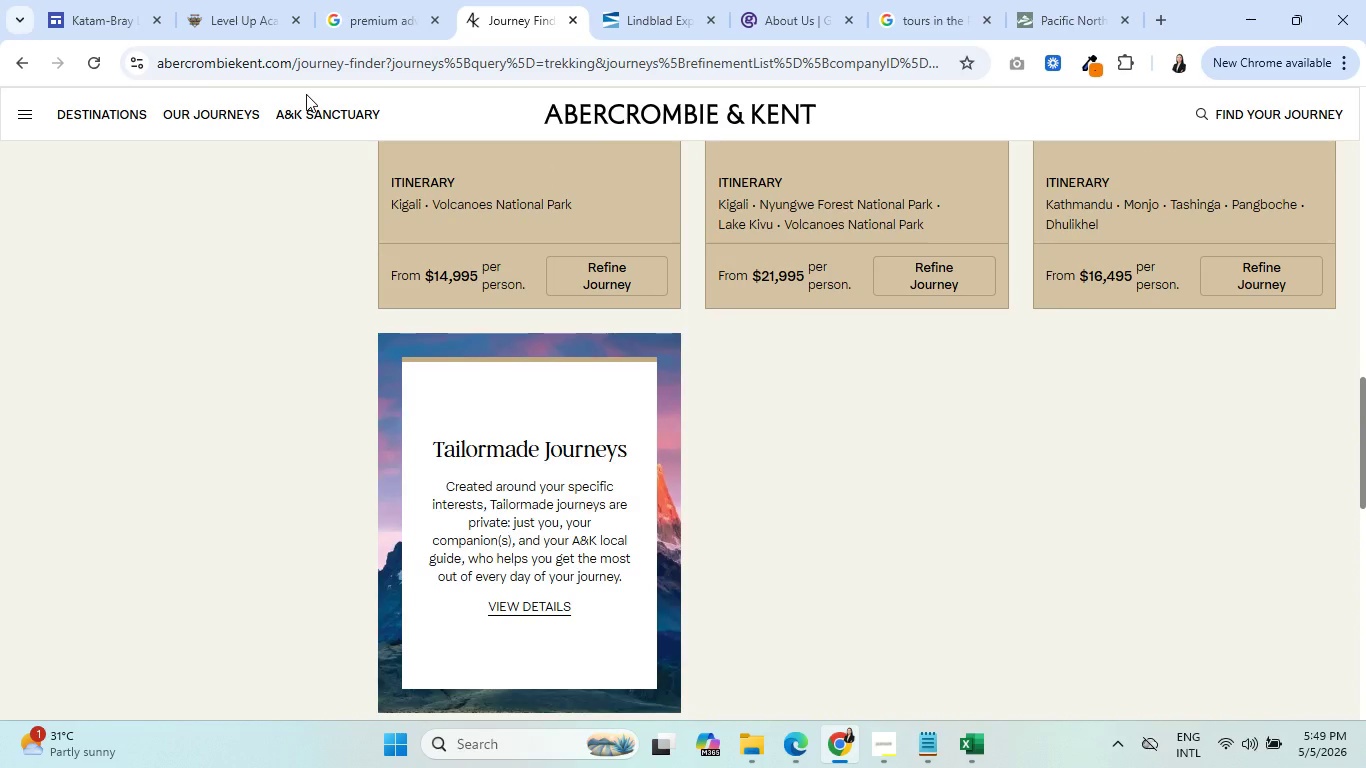 
wait(7.21)
 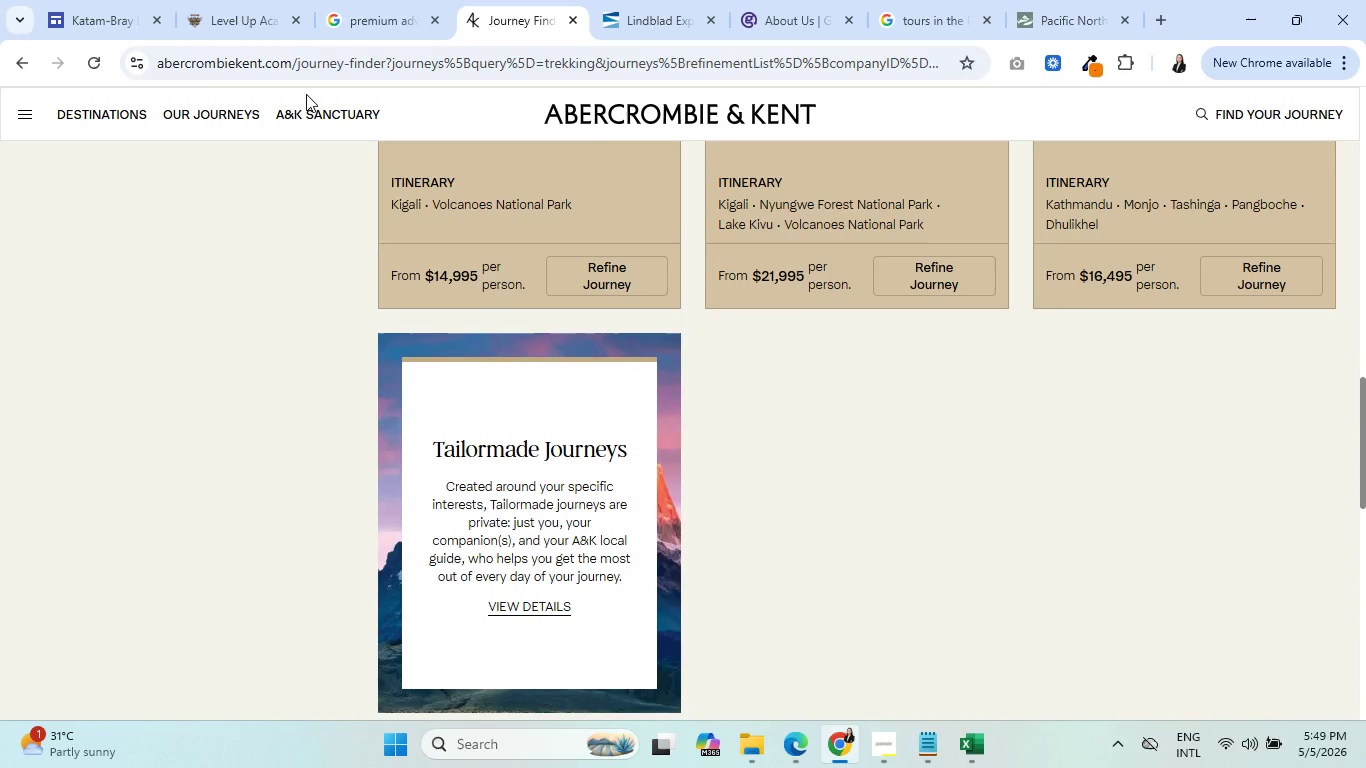 
scroll: coordinate [394, 141], scroll_direction: down, amount: 2.0
 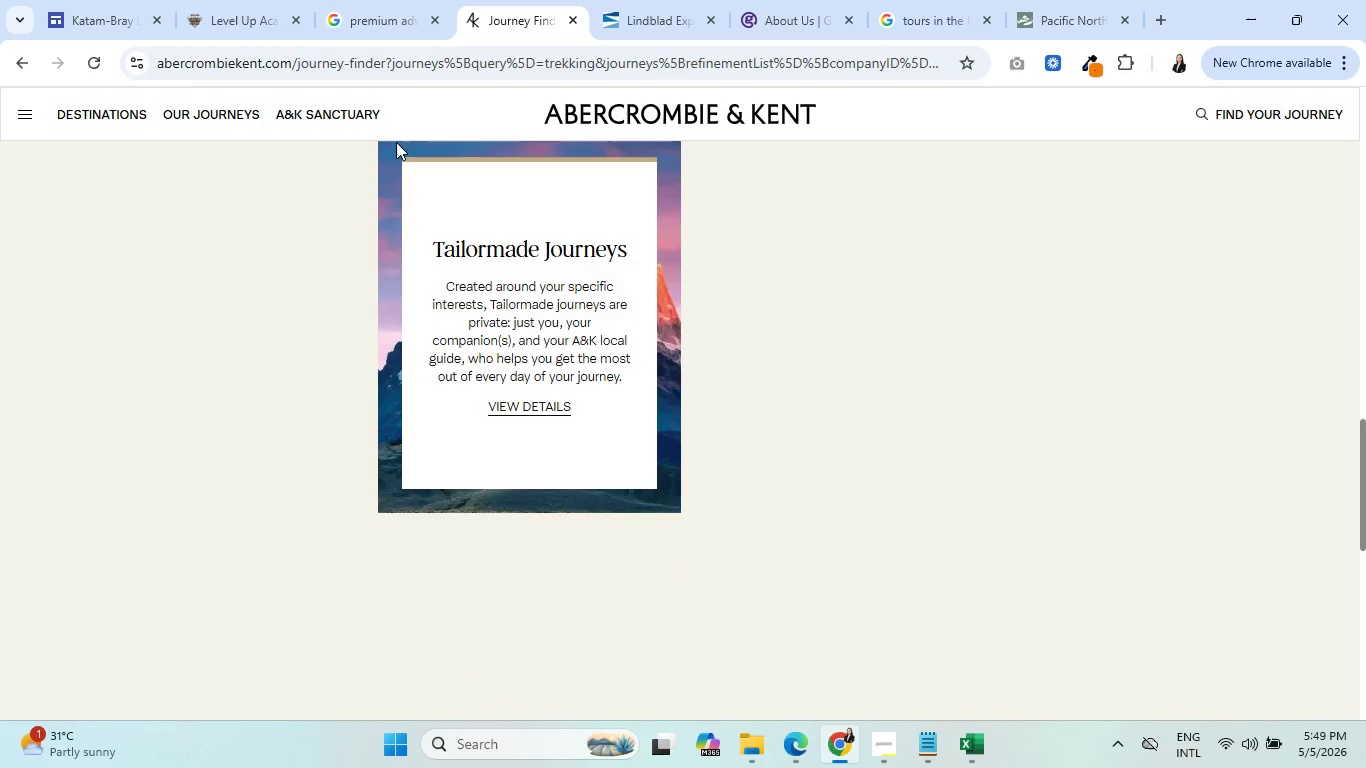 
wait(9.89)
 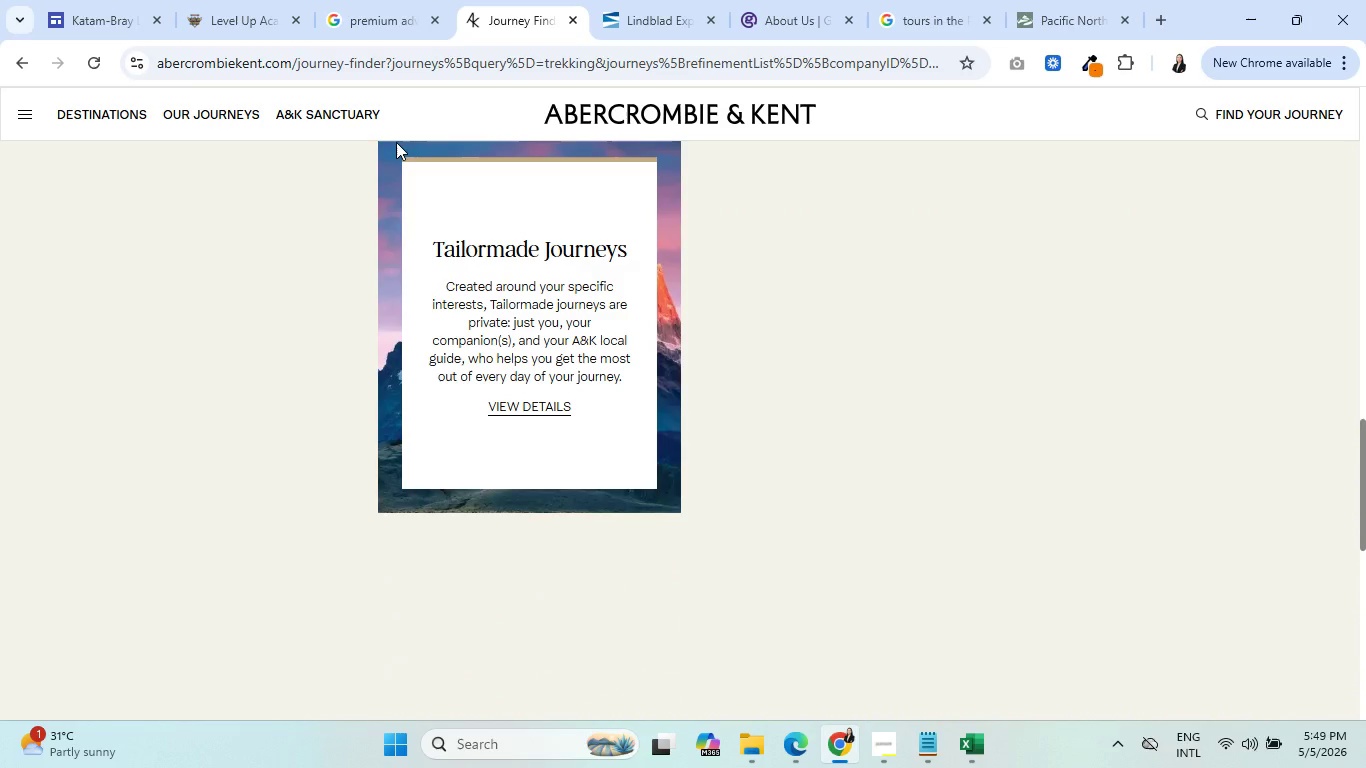 
scroll: coordinate [685, 227], scroll_direction: up, amount: 6.0
 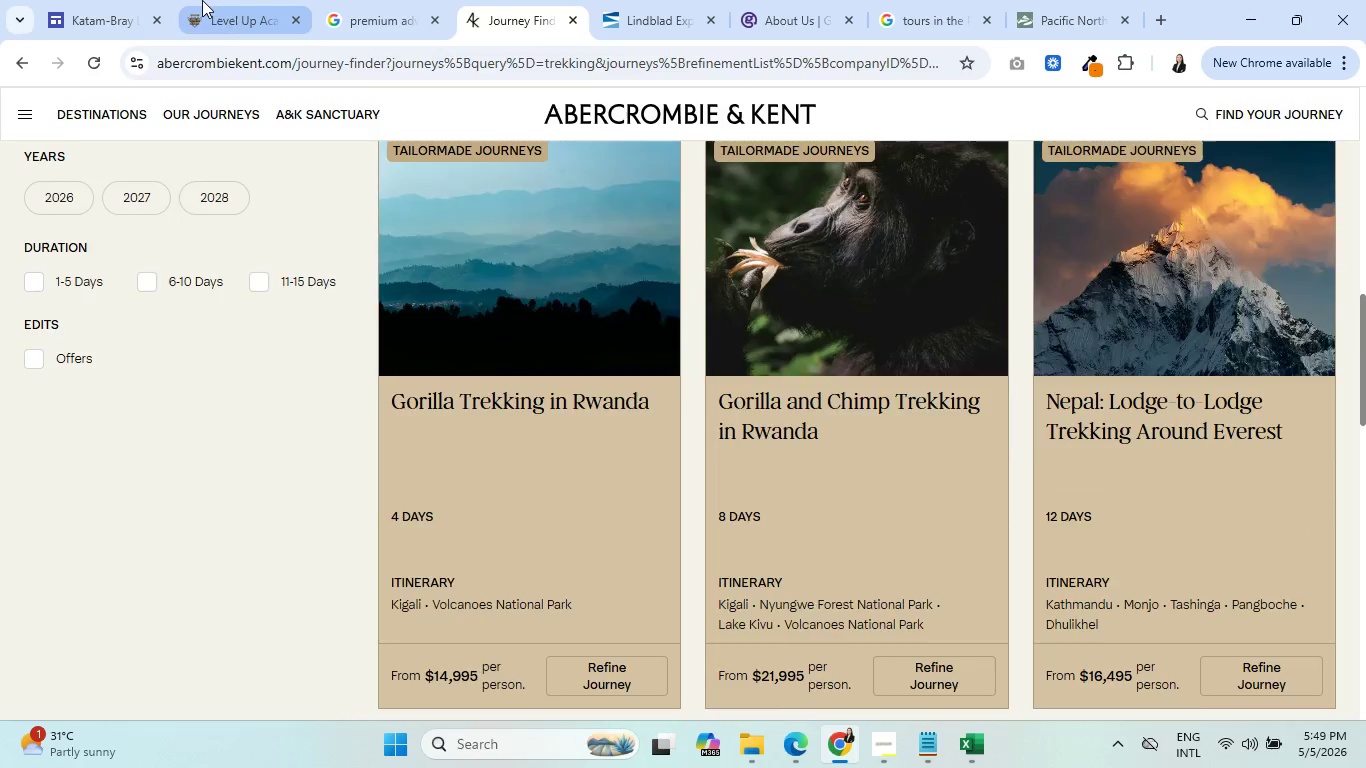 
left_click([202, 0])
 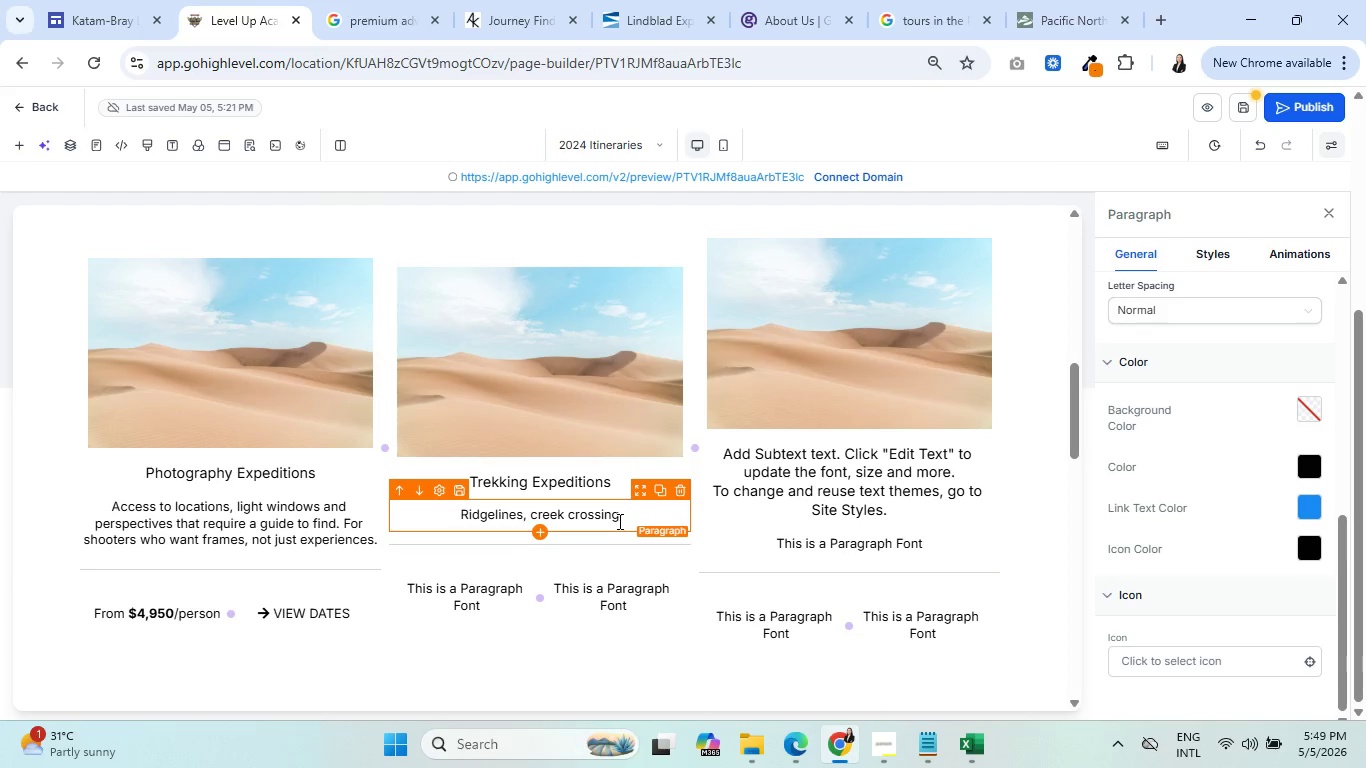 
wait(19.97)
 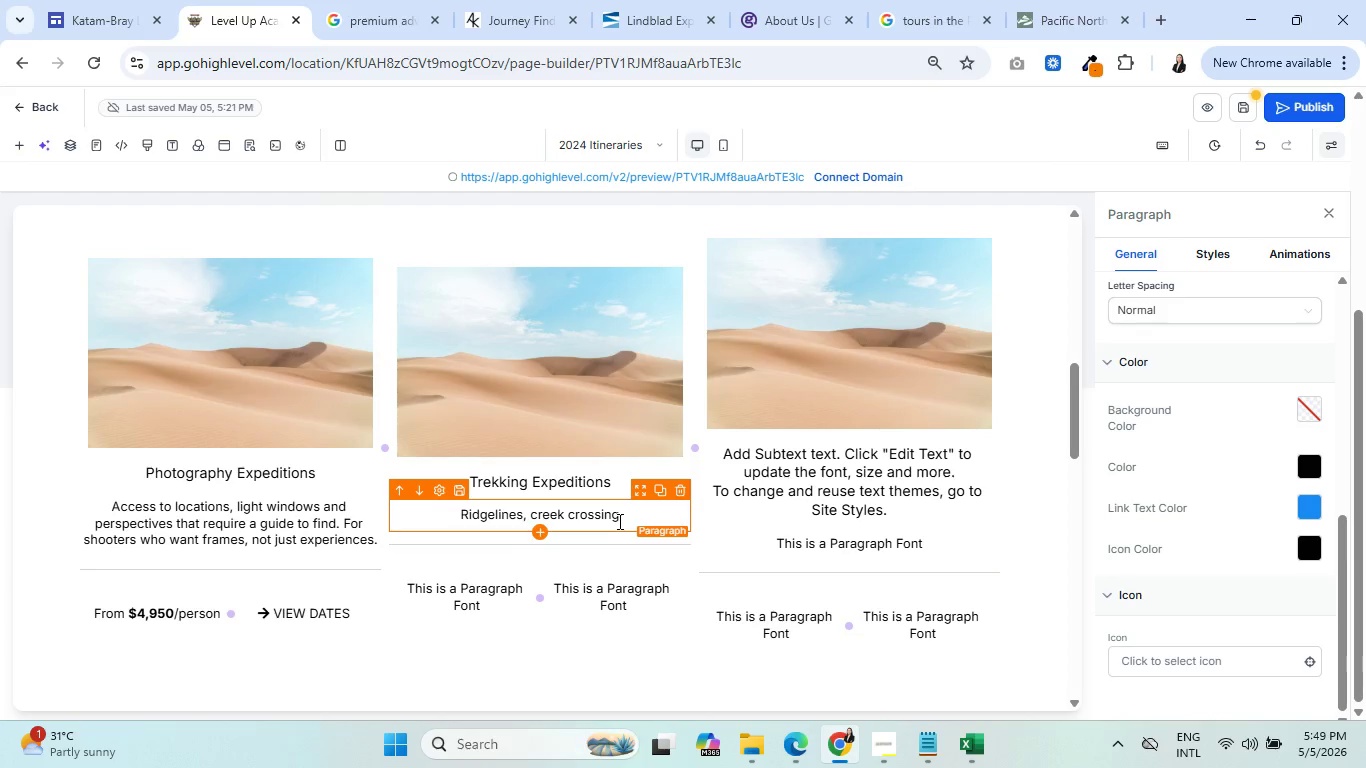 
left_click([618, 521])
 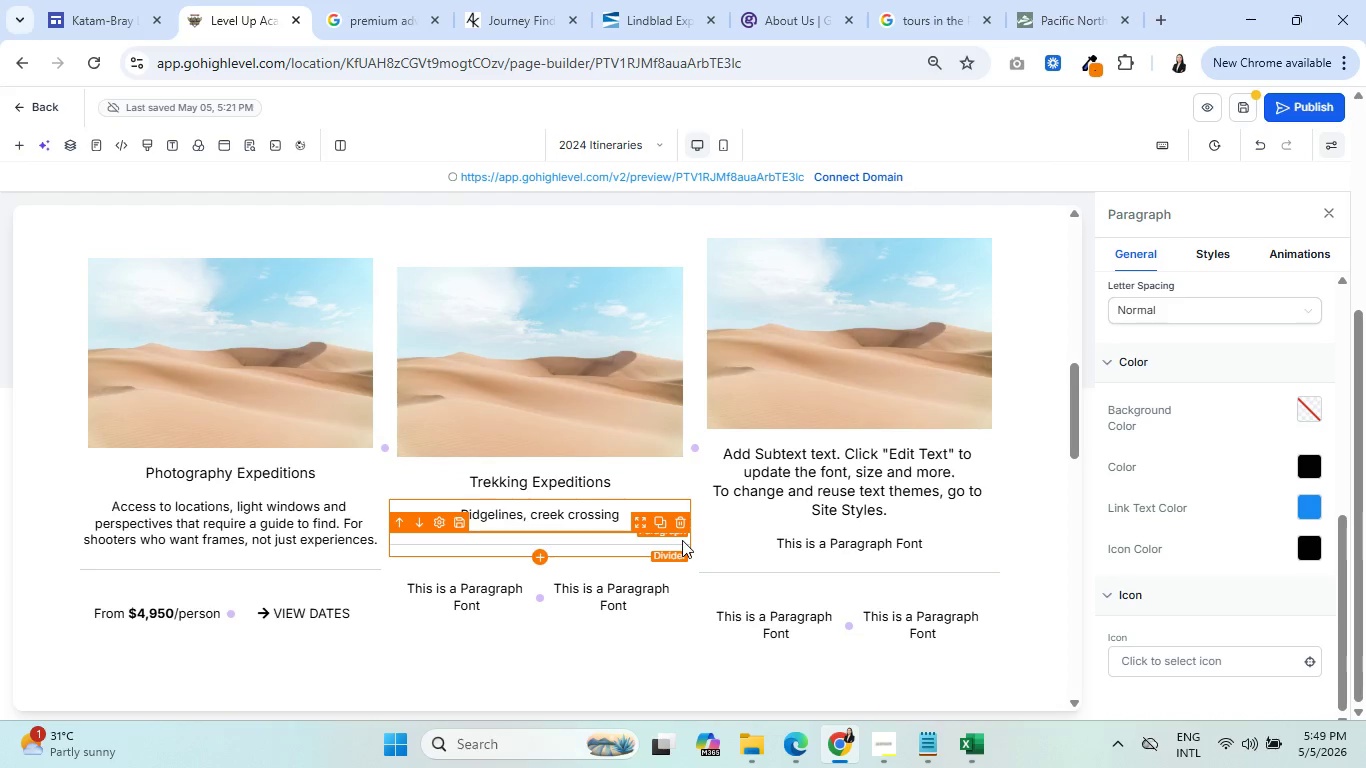 
type( and back)
 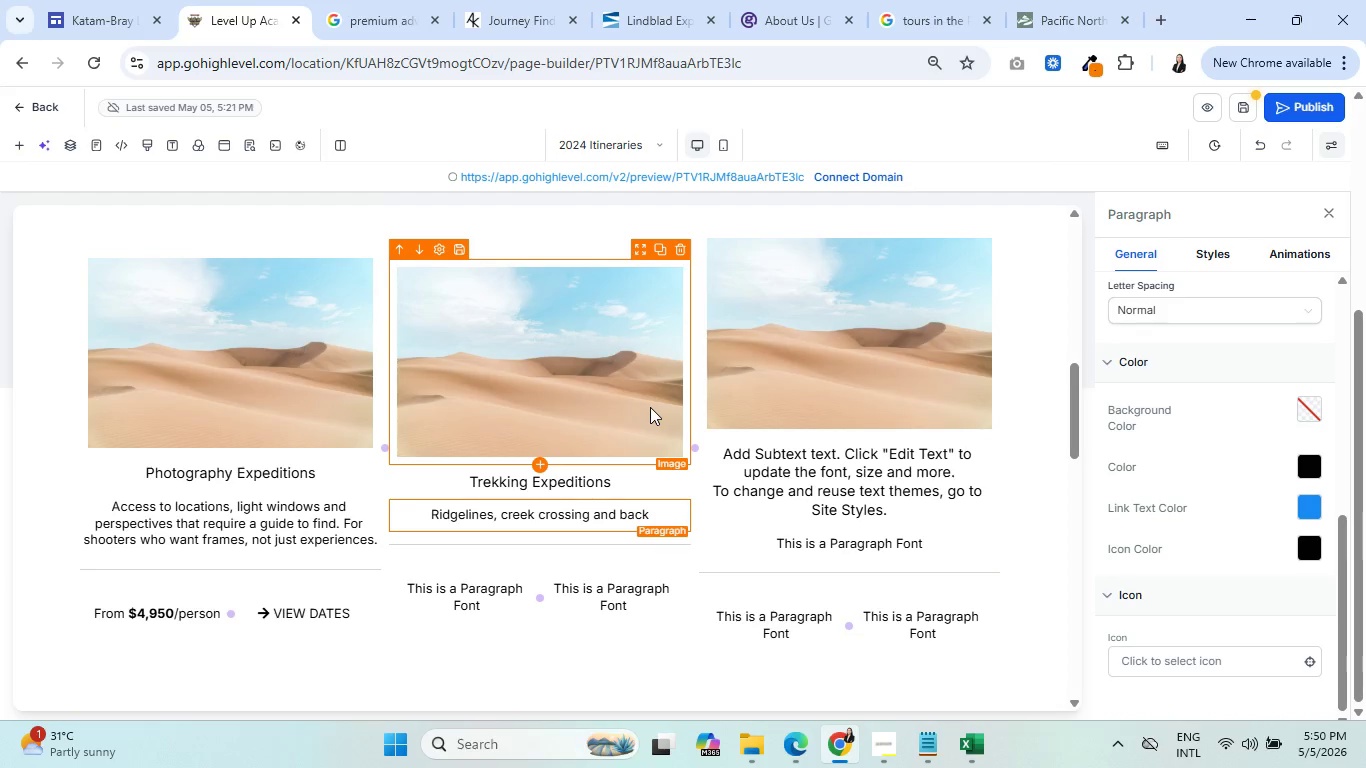 
wait(5.47)
 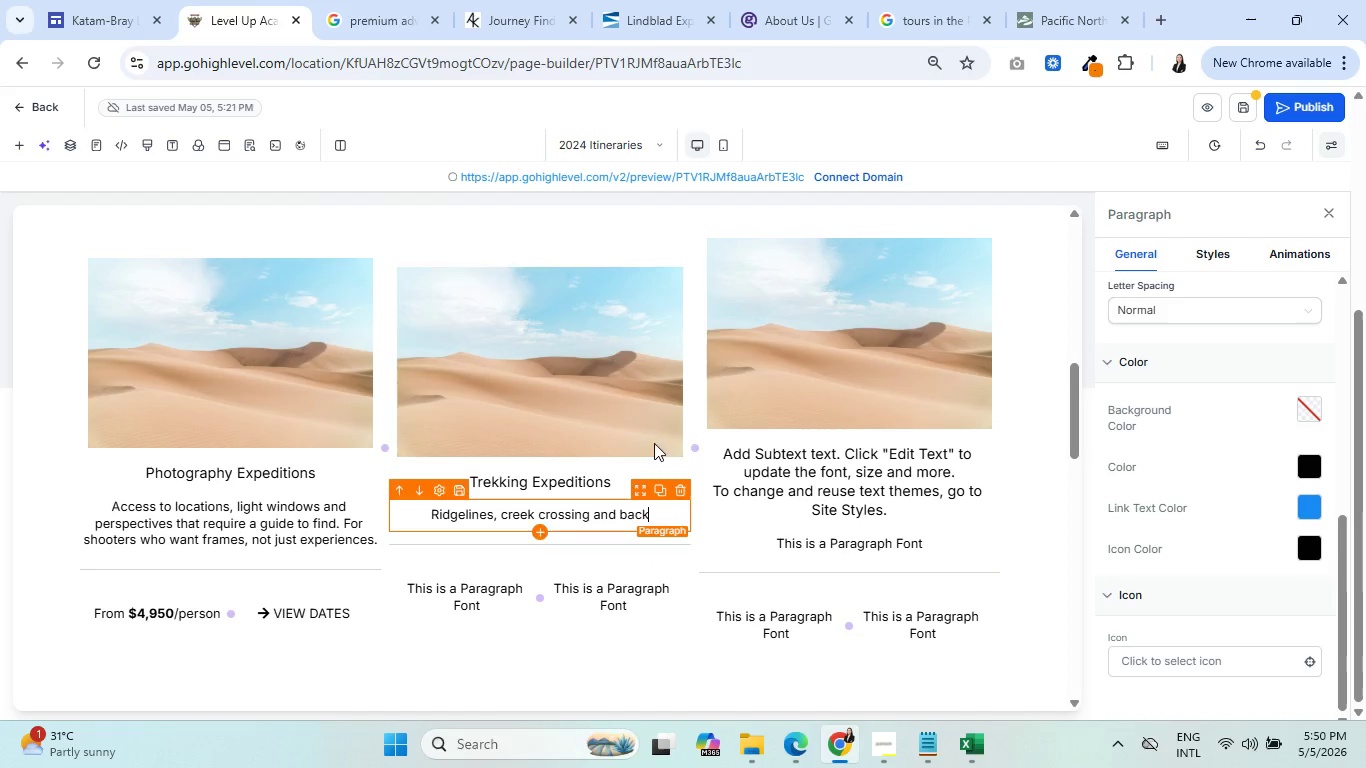 
type(country campsites)
 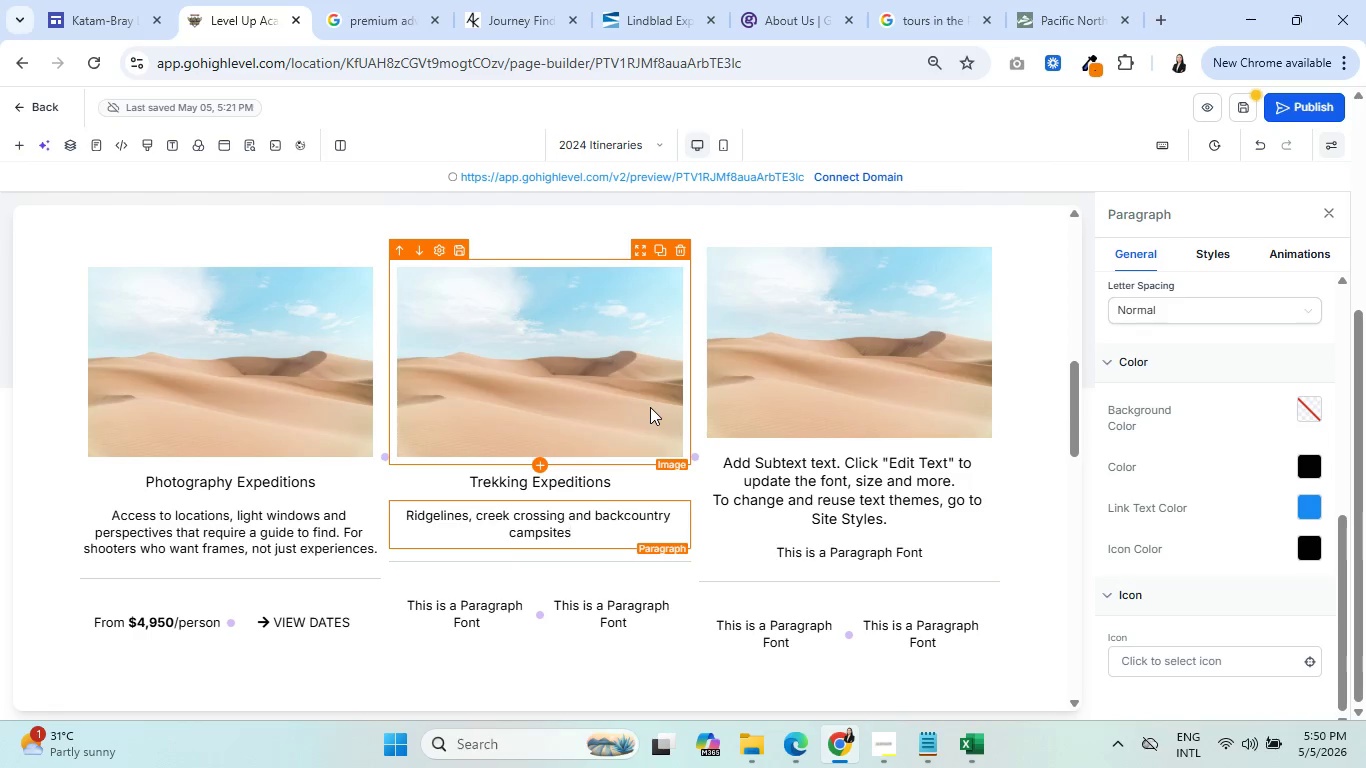 
wait(6.24)
 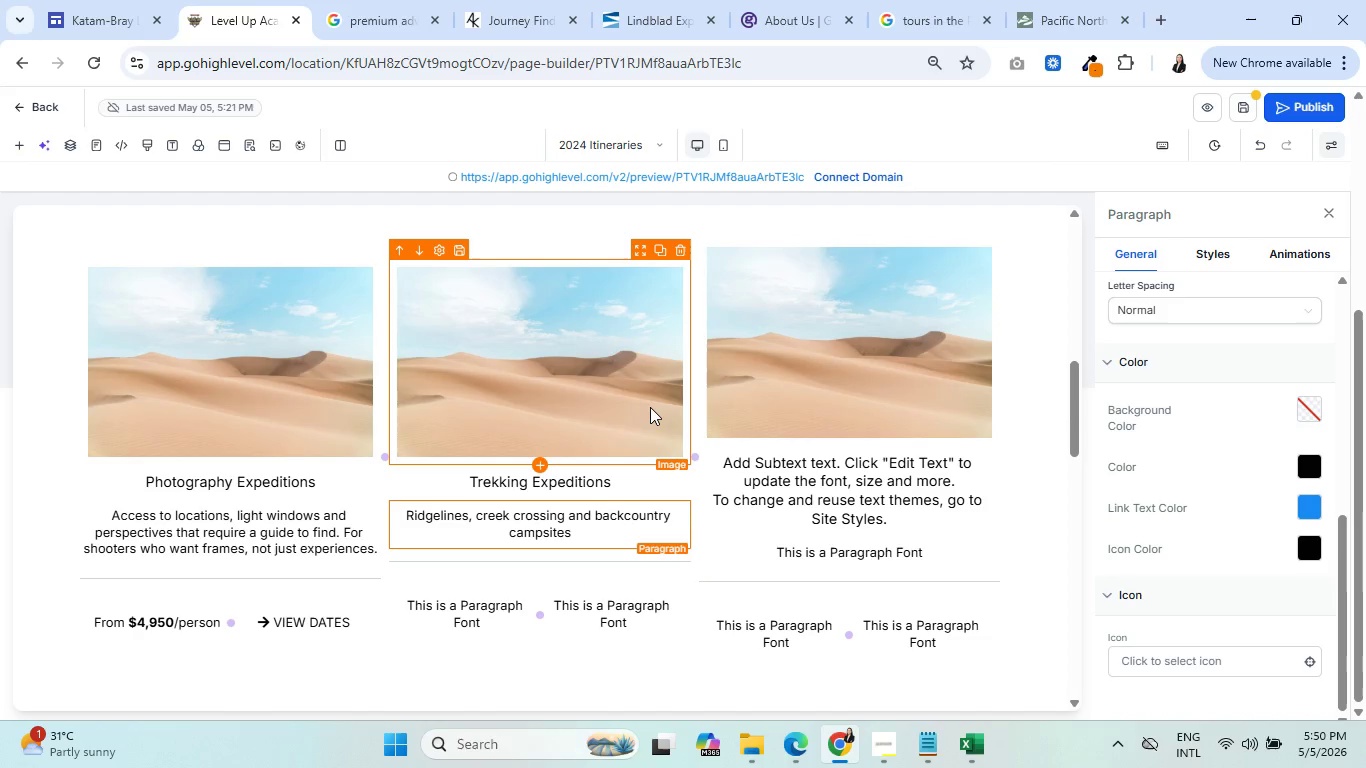 
type( on routes)
 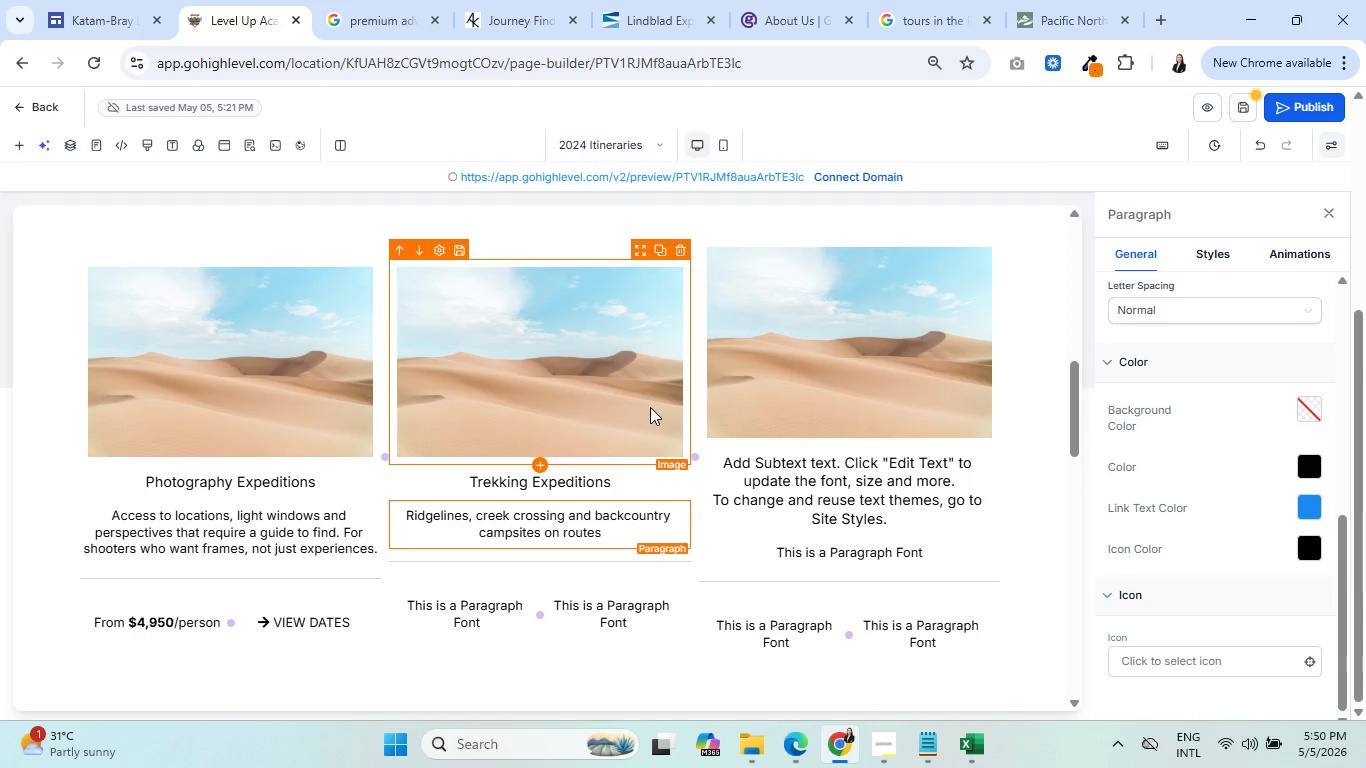 
wait(22.67)
 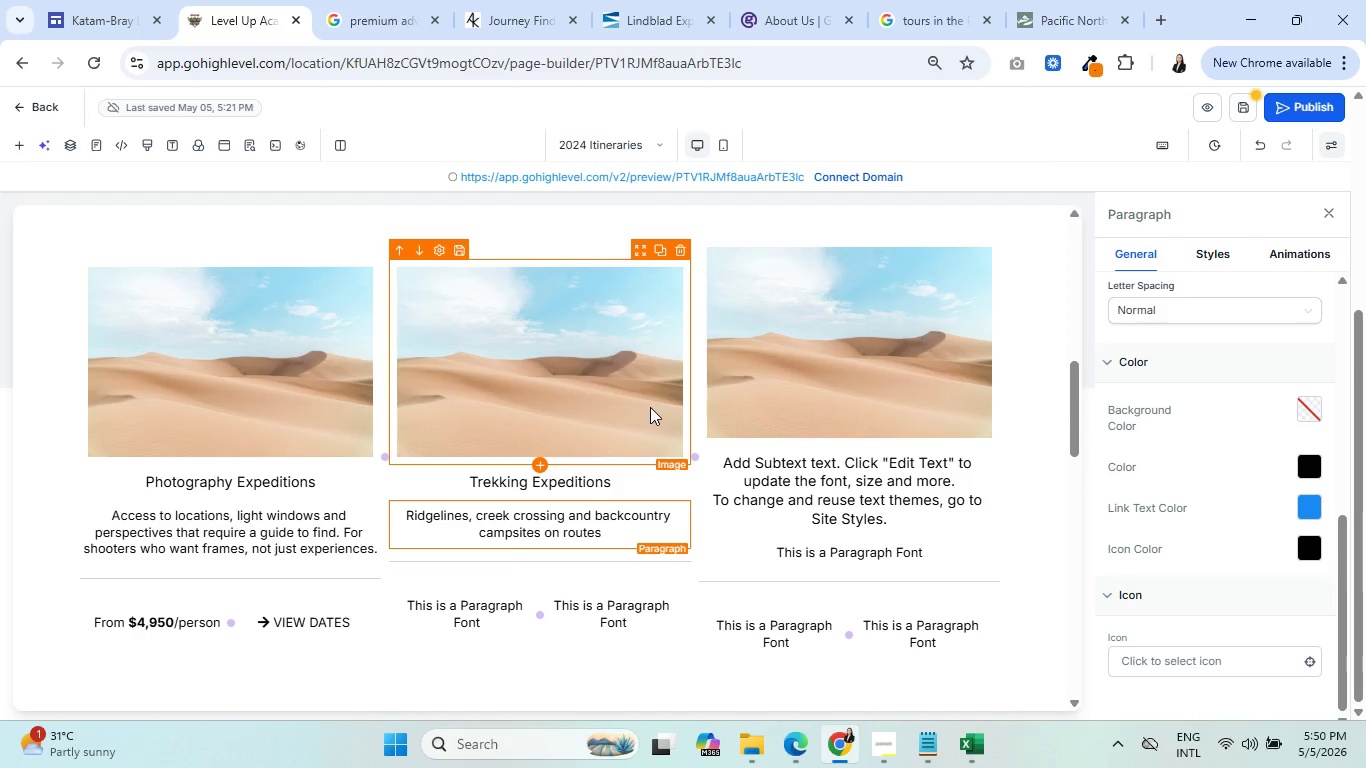 
type( we hace)
key(Backspace)
key(Backspace)
type(ve spent eleven)
 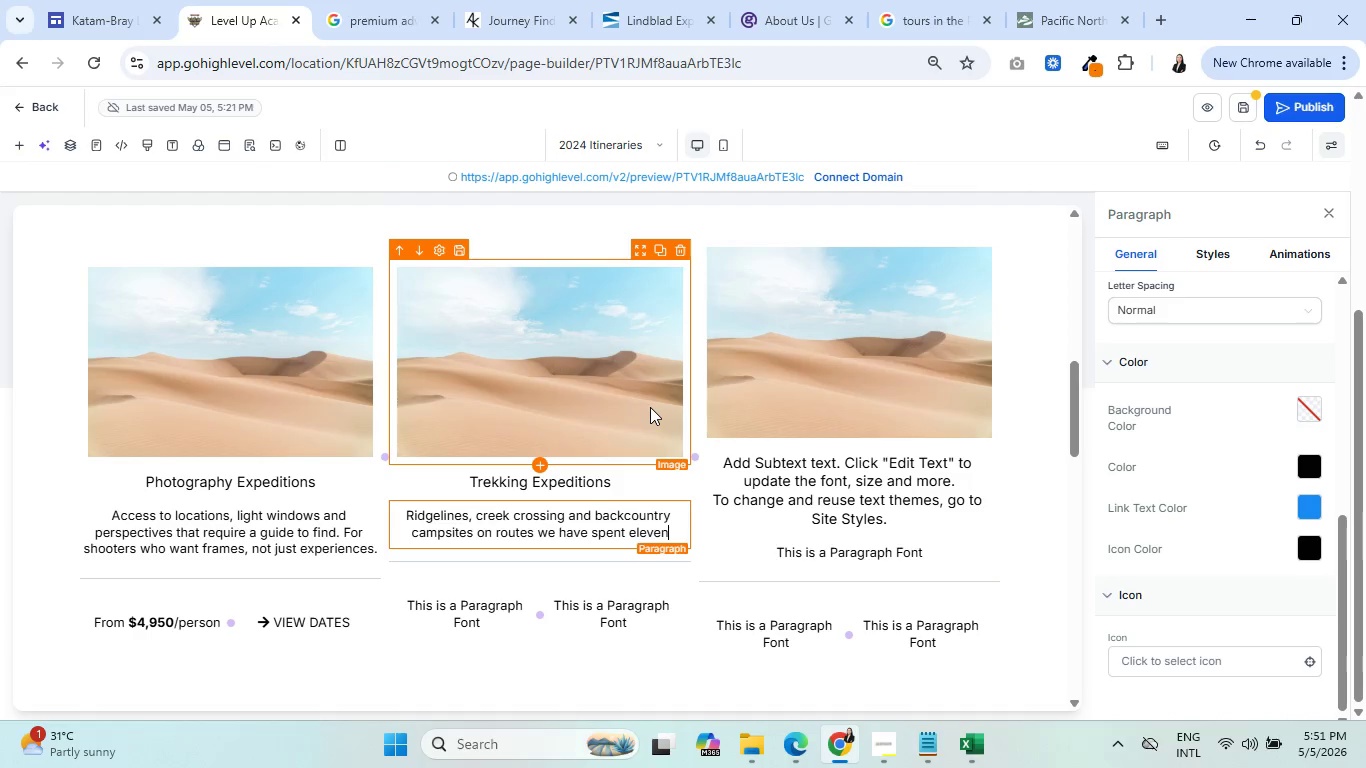 
wait(16.69)
 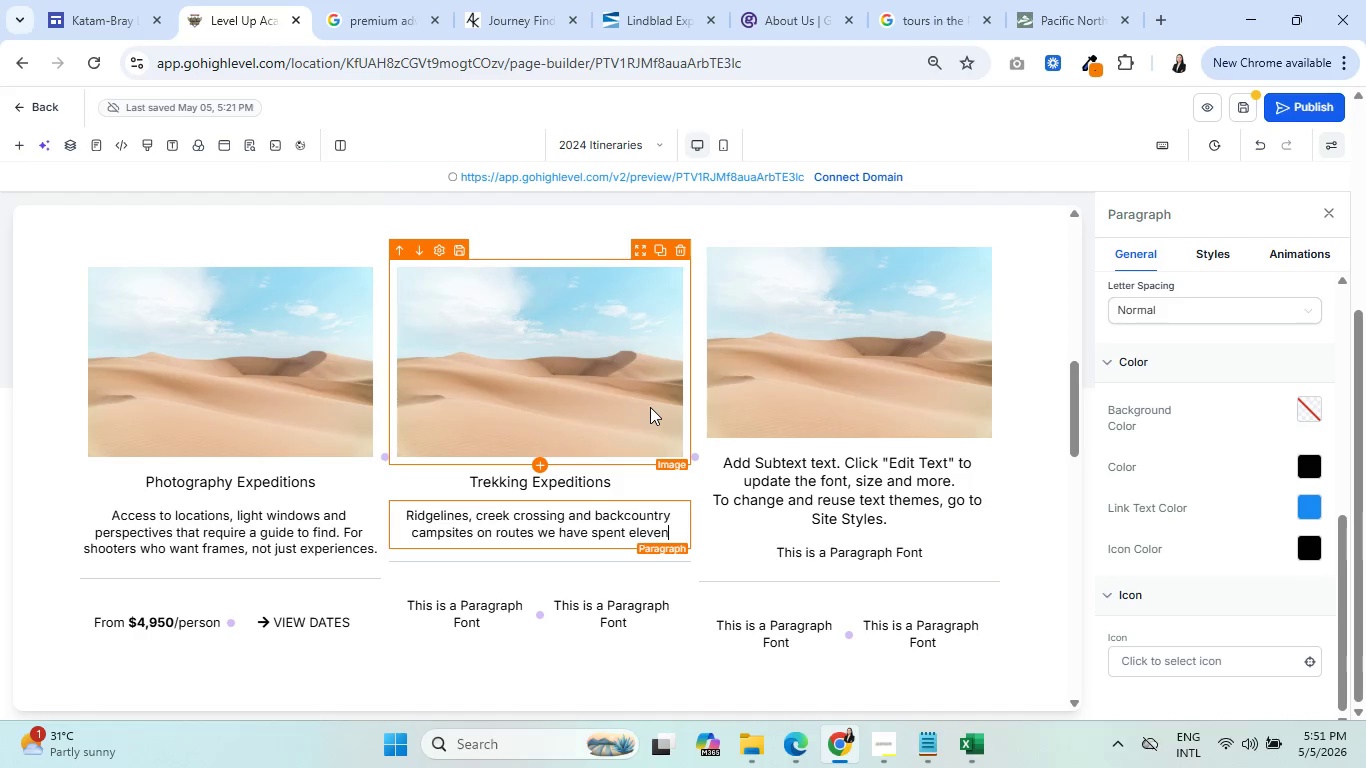 
type( years scouting)
 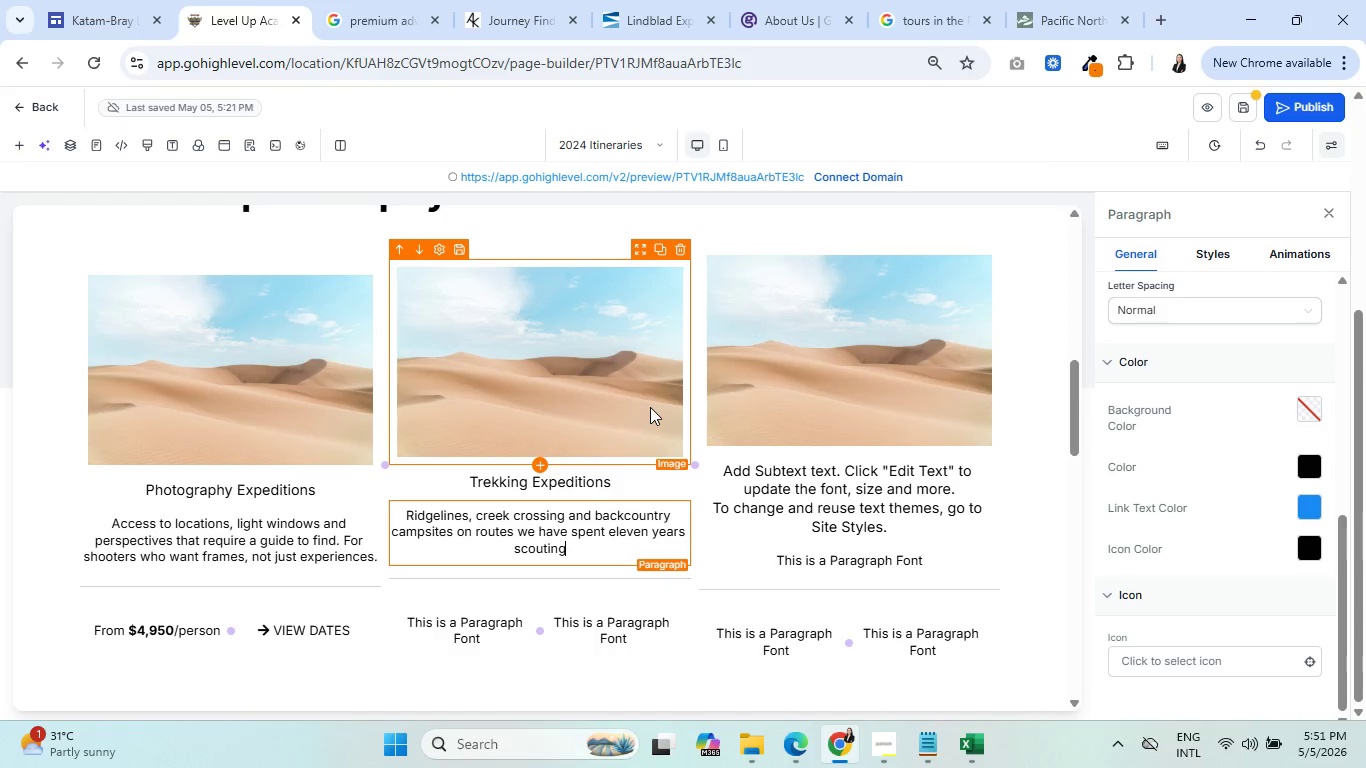 
type(. Not on AllTrails.)
 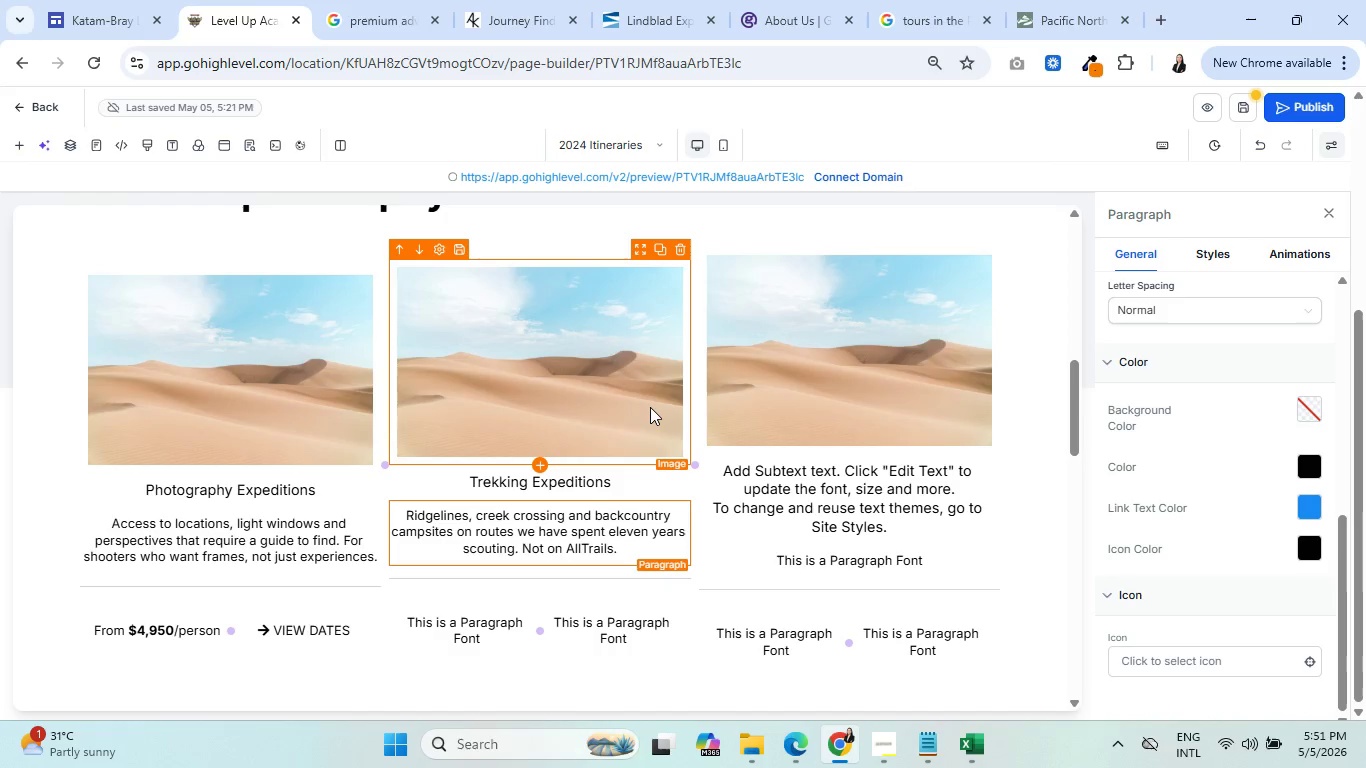 
double_click([429, 619])
 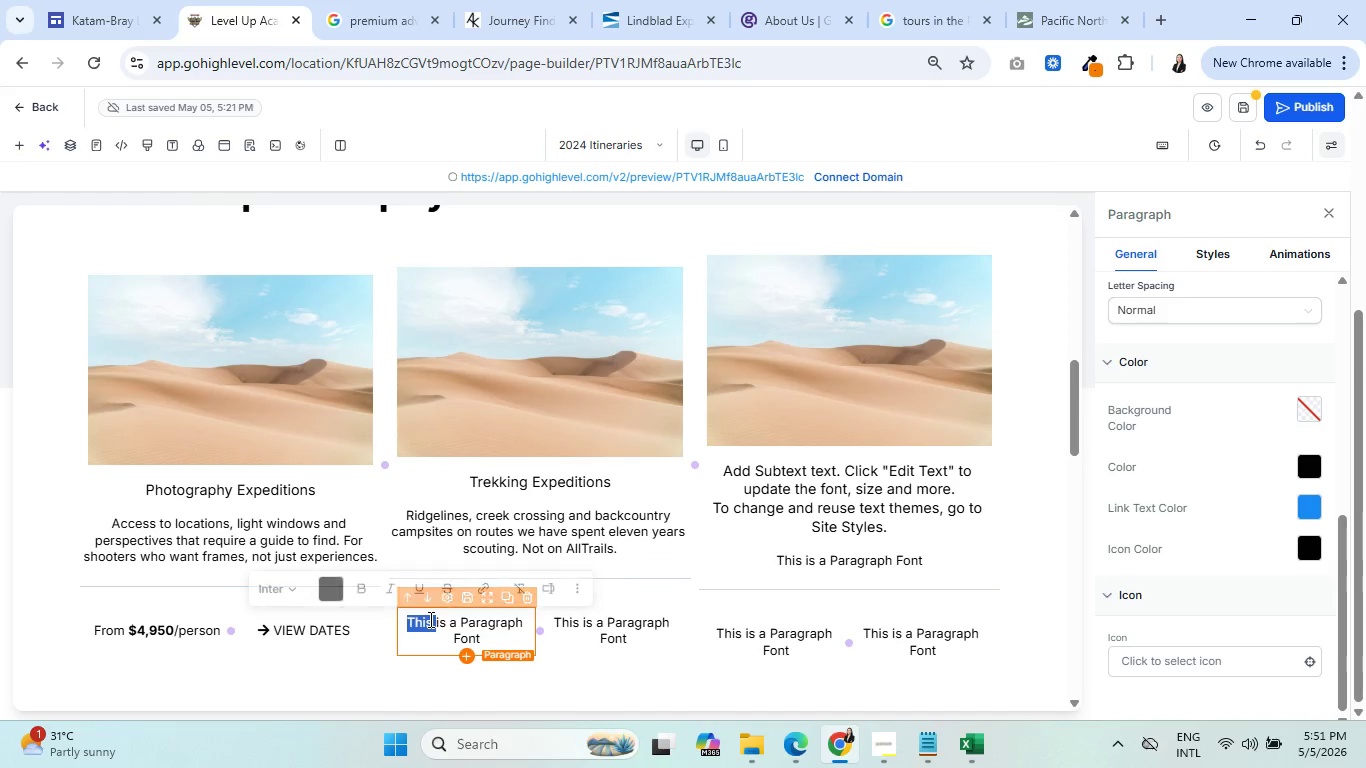 
triple_click([429, 619])
 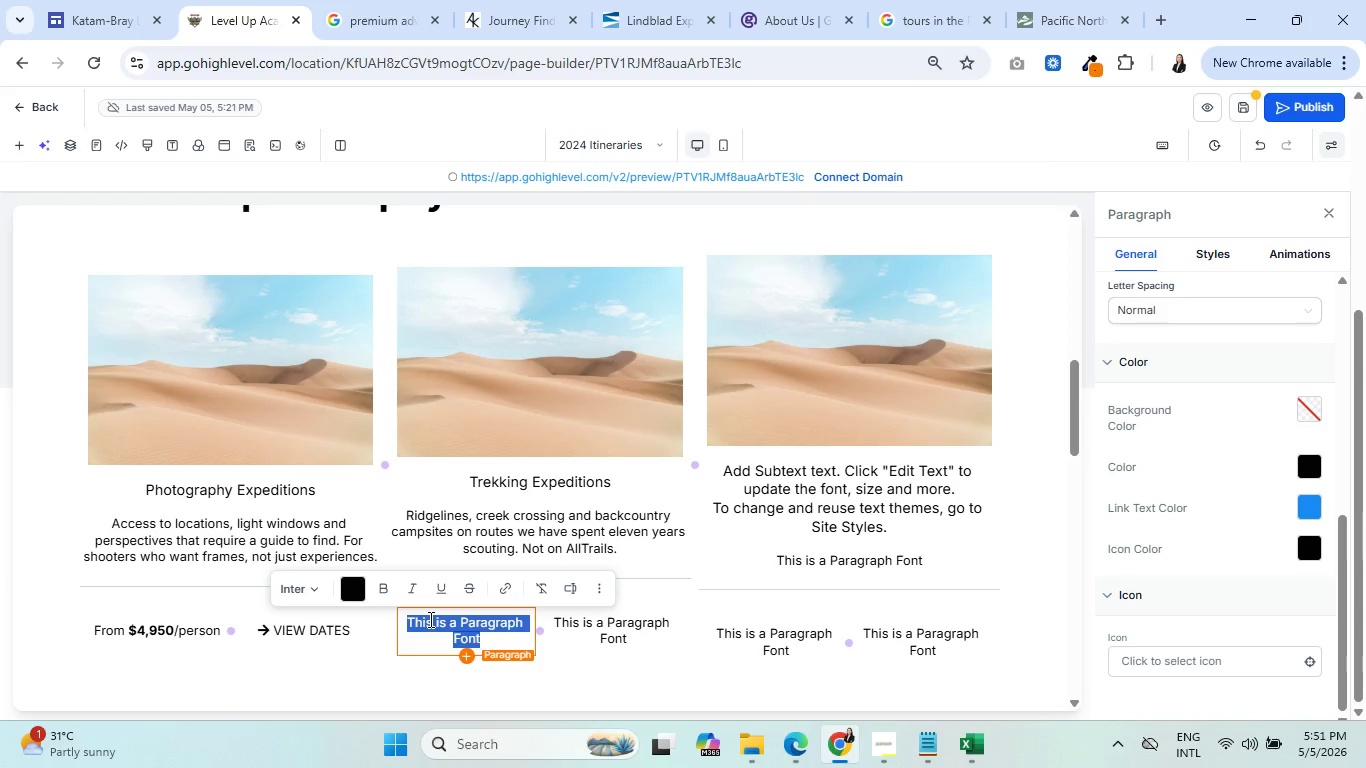 
wait(5.33)
 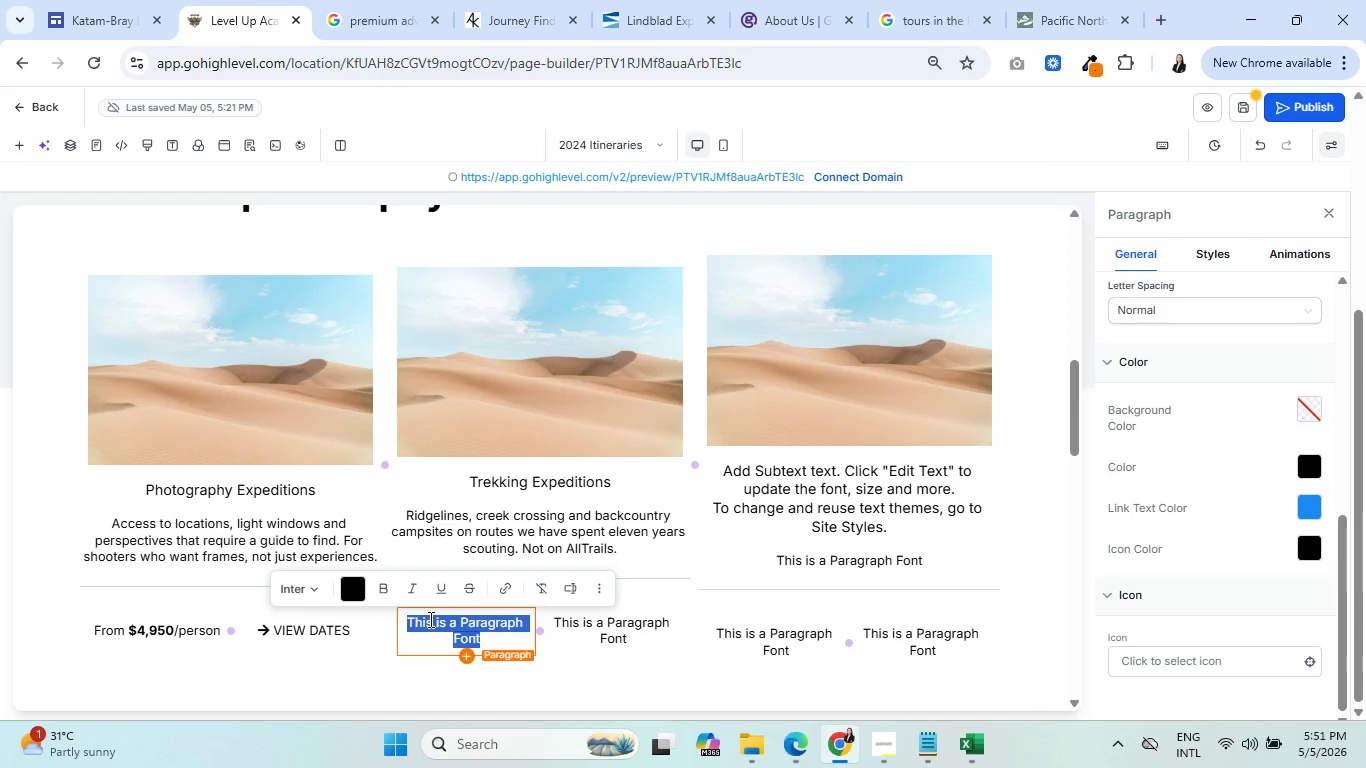 
mouse_move([148, 613])
 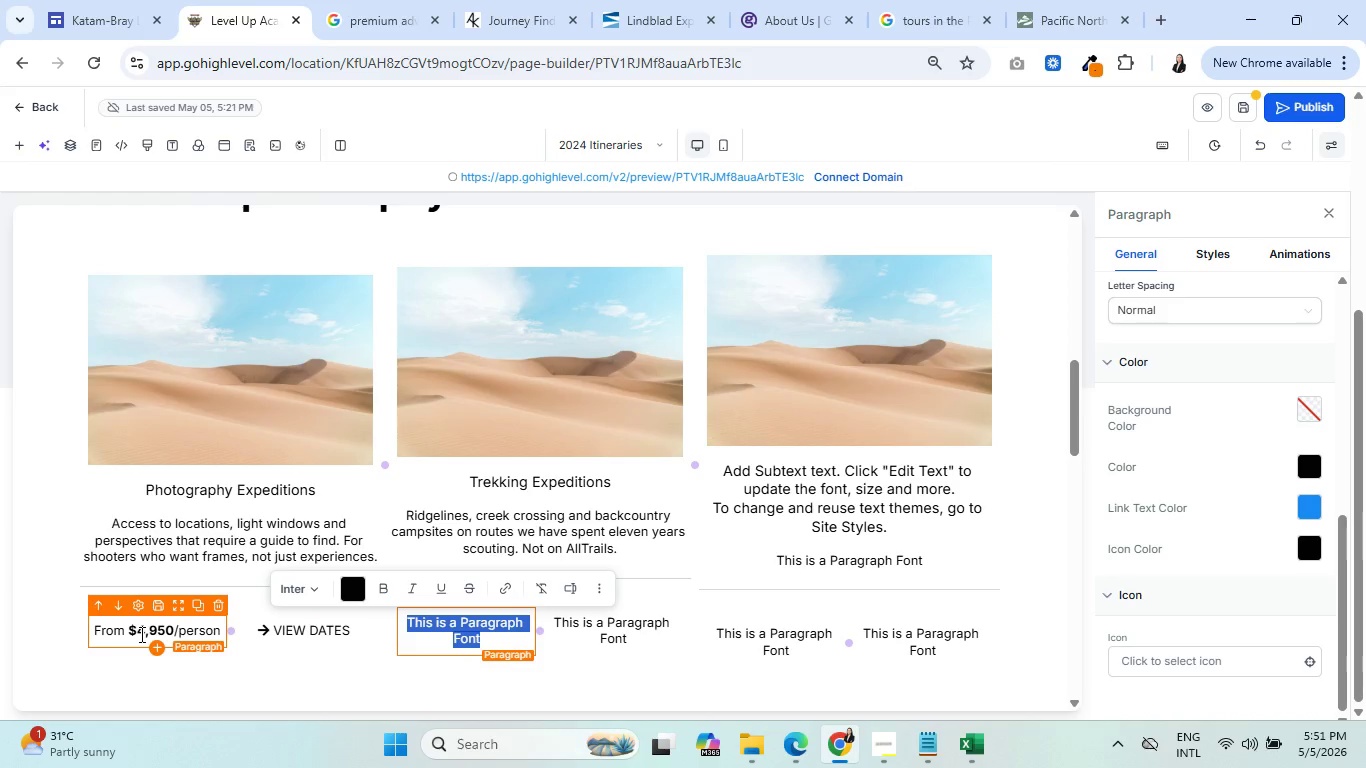 
key(Control+A)
 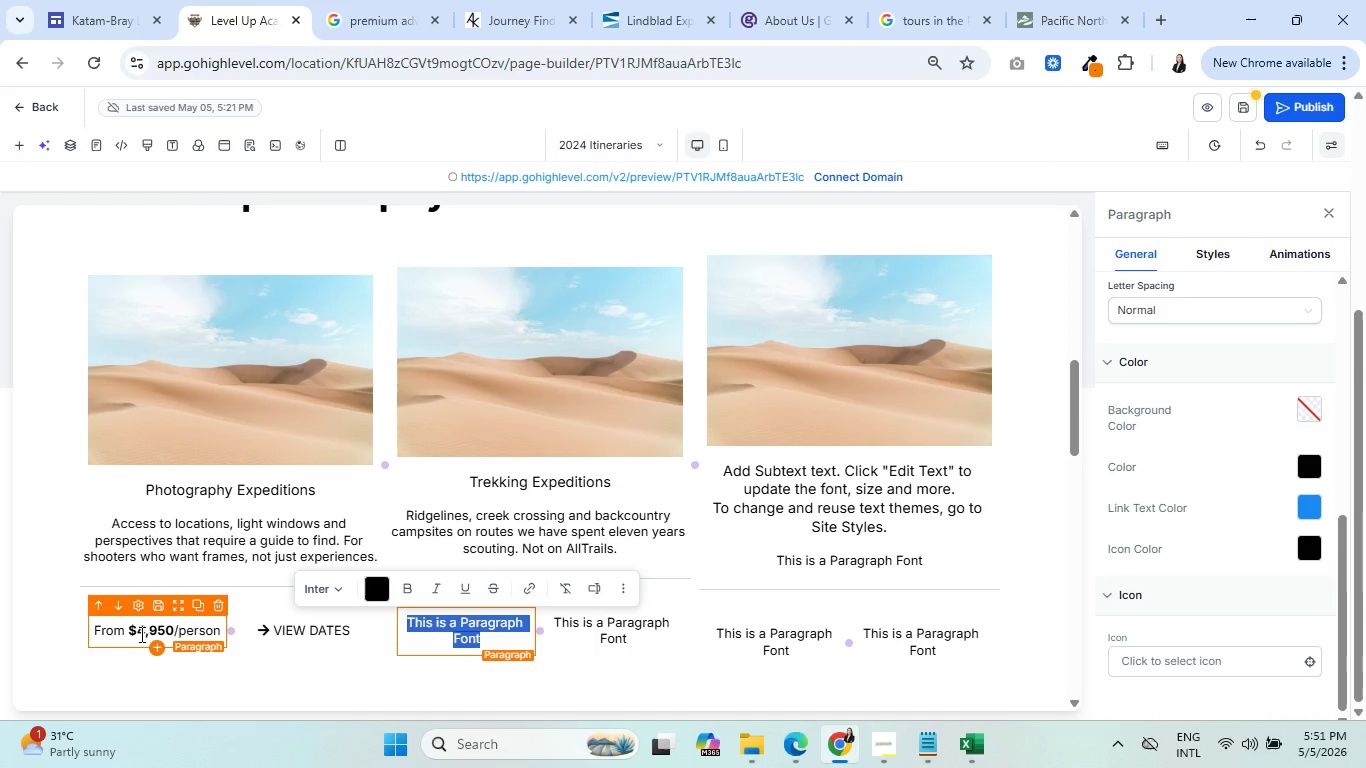 
left_click([140, 634])
 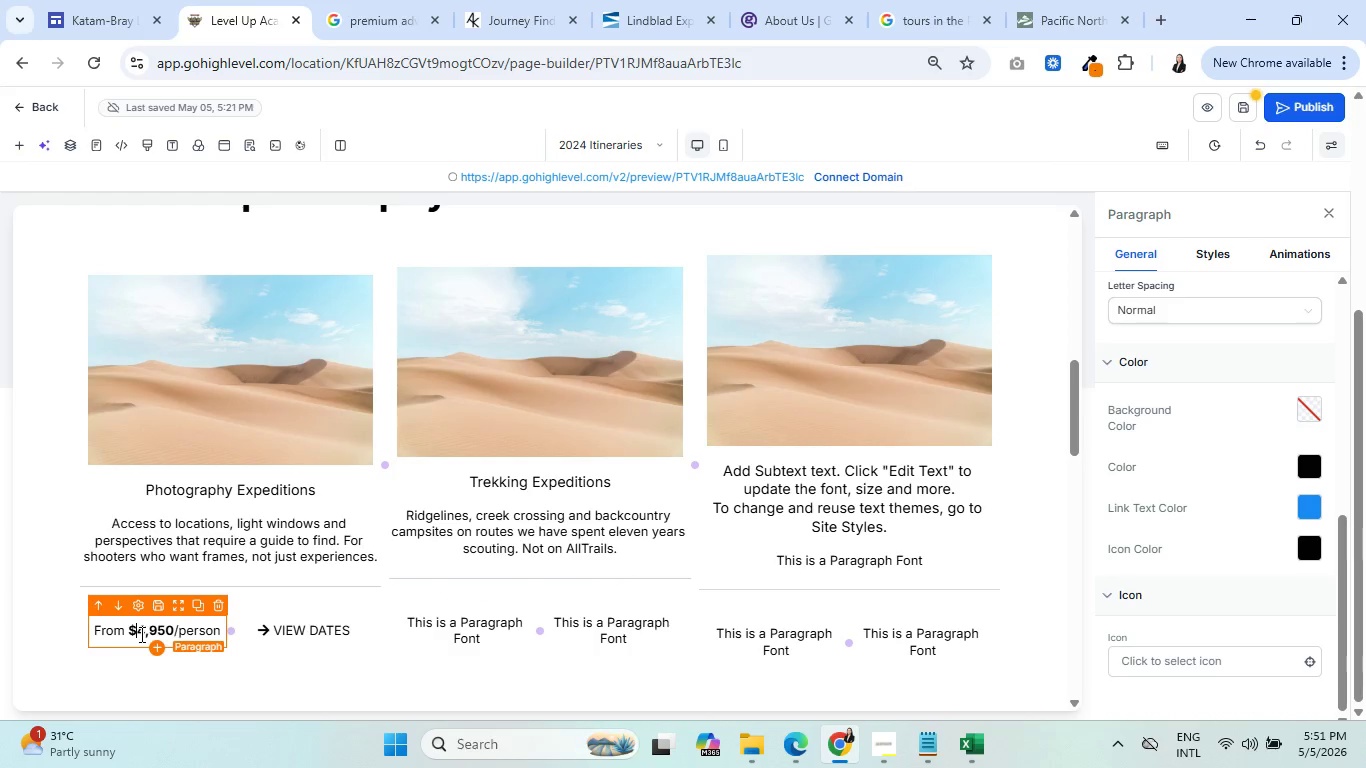 
key(Control+A)
 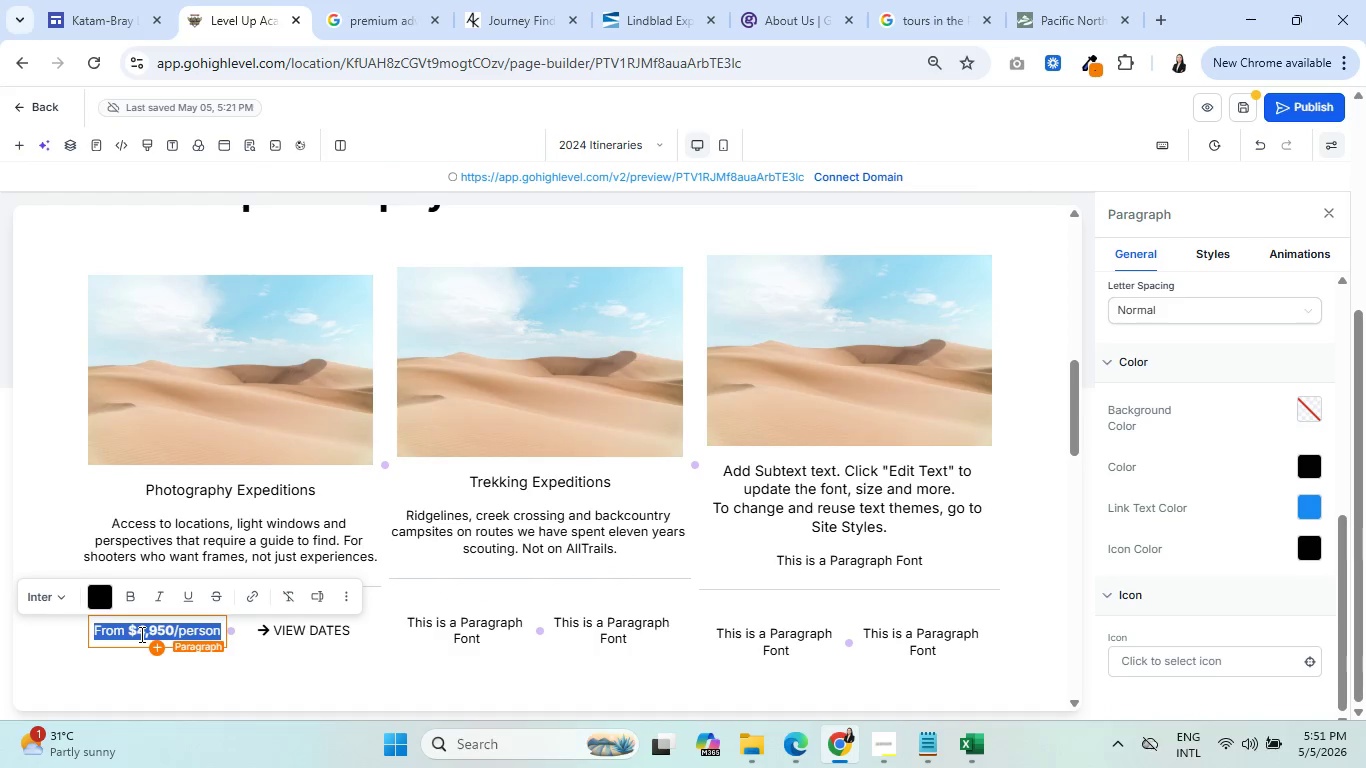 
key(Control+C)
 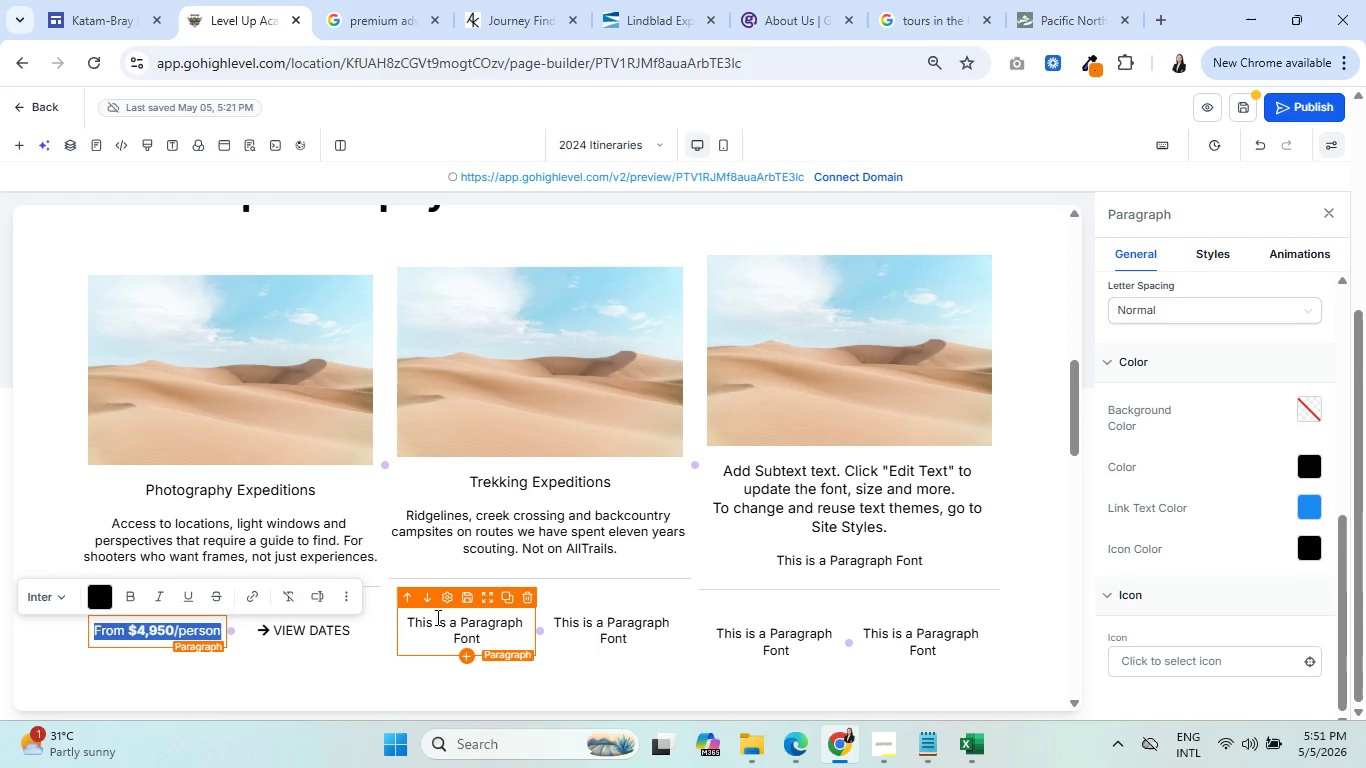 
left_click([435, 616])
 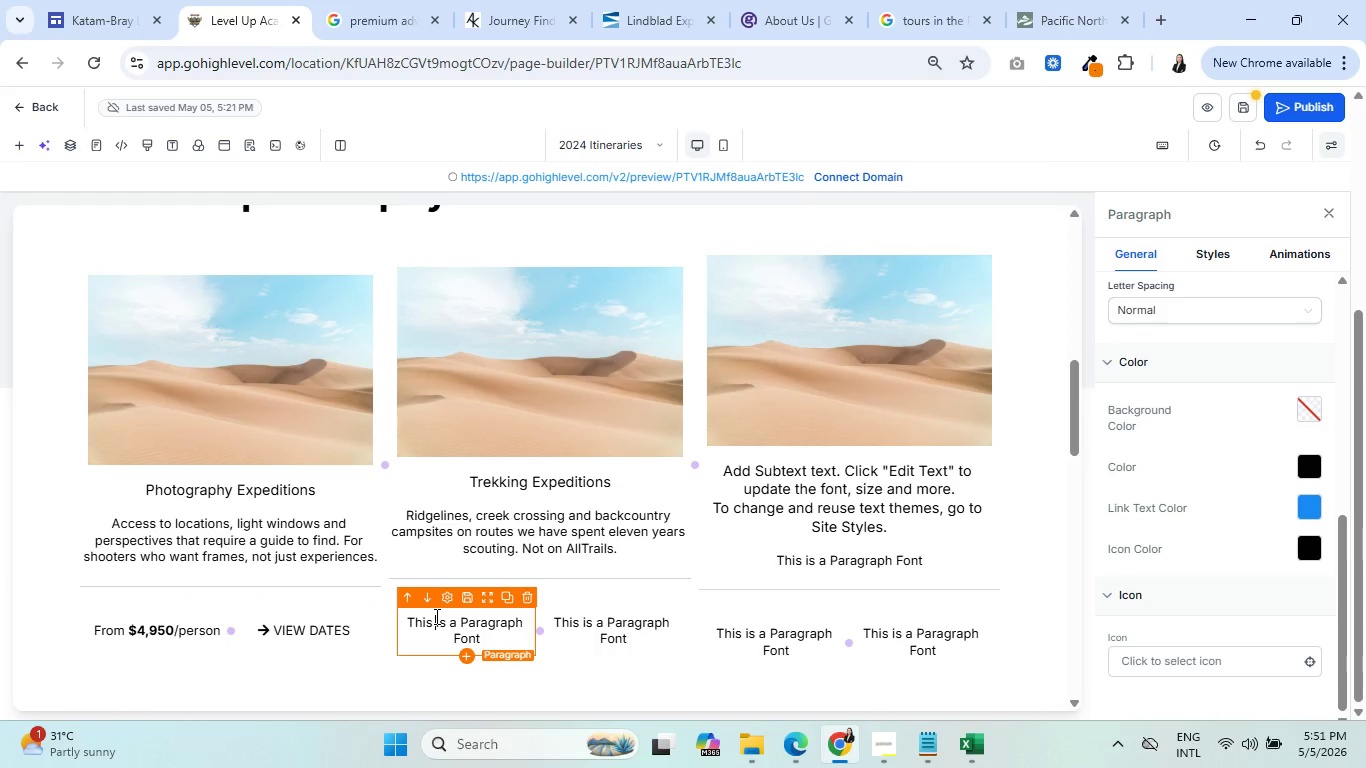 
key(Control+A)
 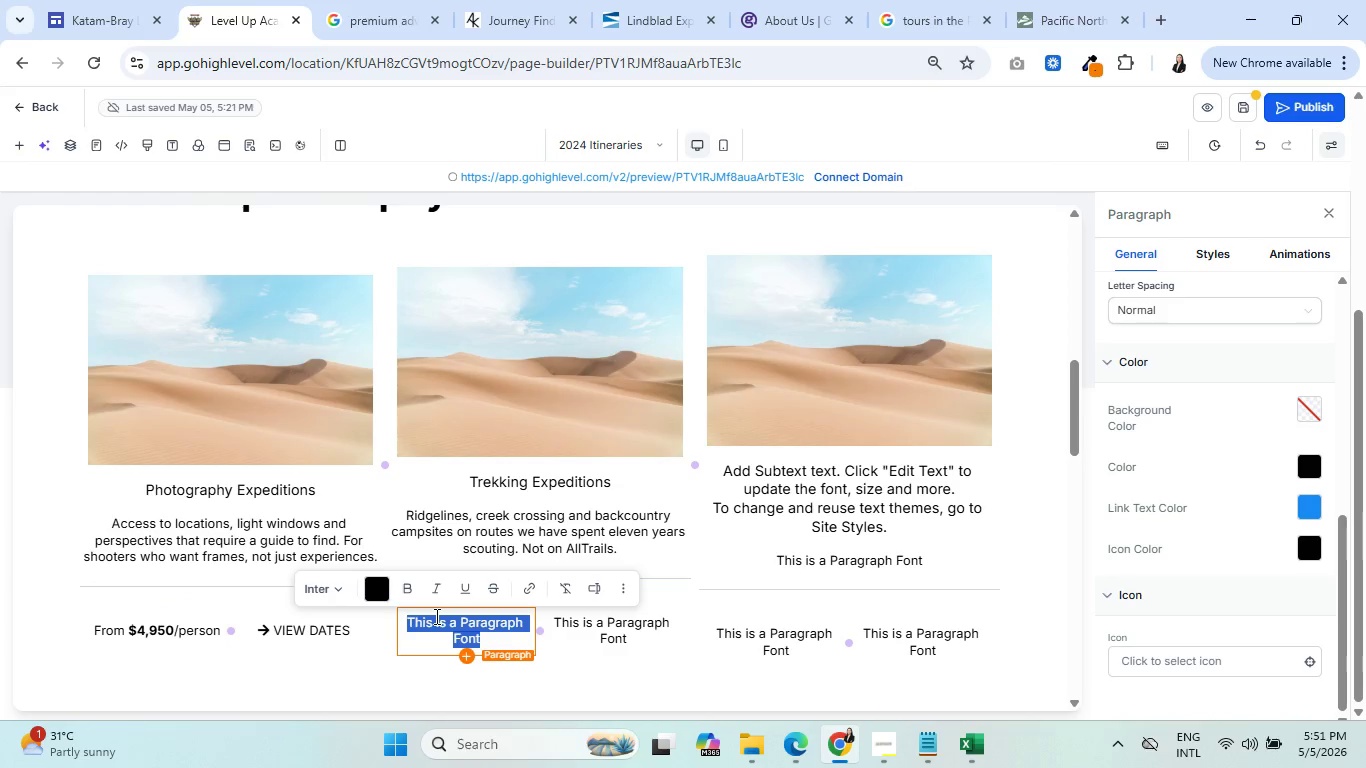 
key(Control+V)
 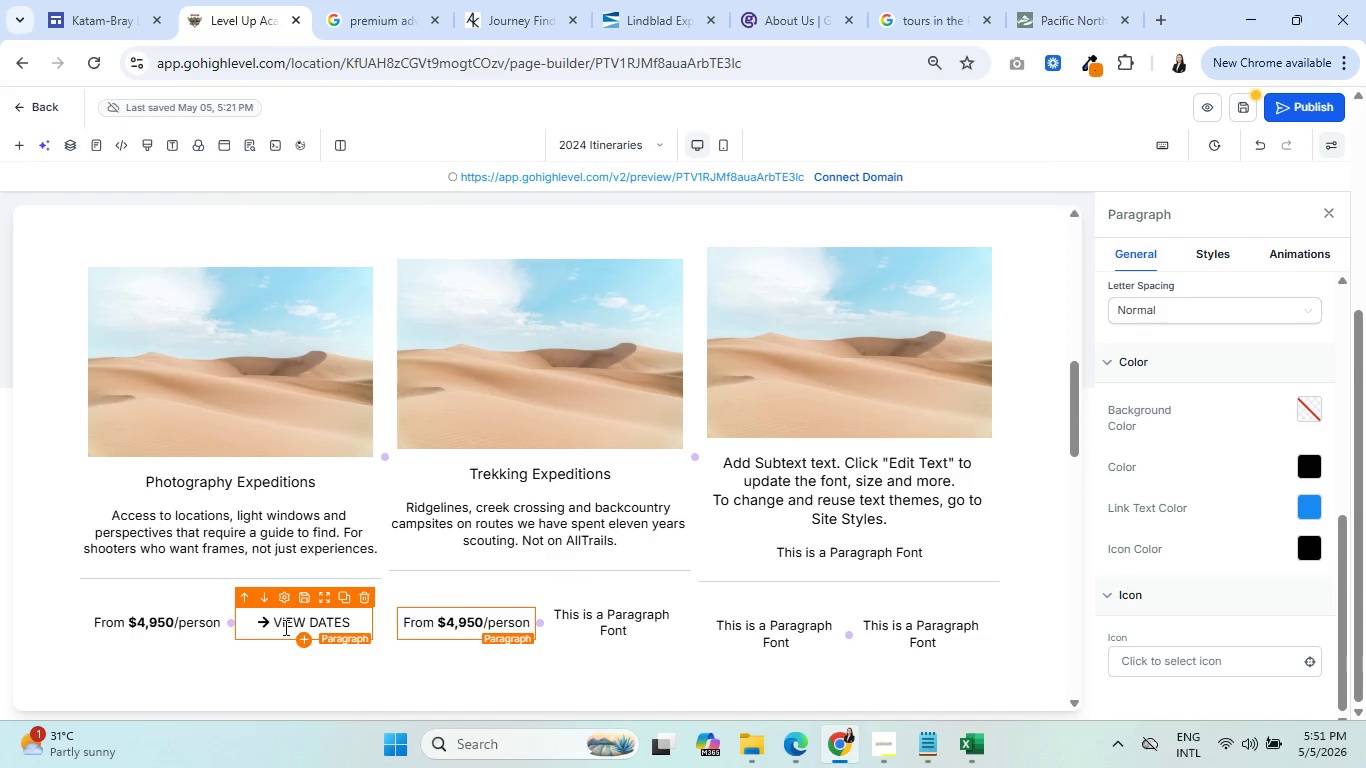 
left_click([283, 627])
 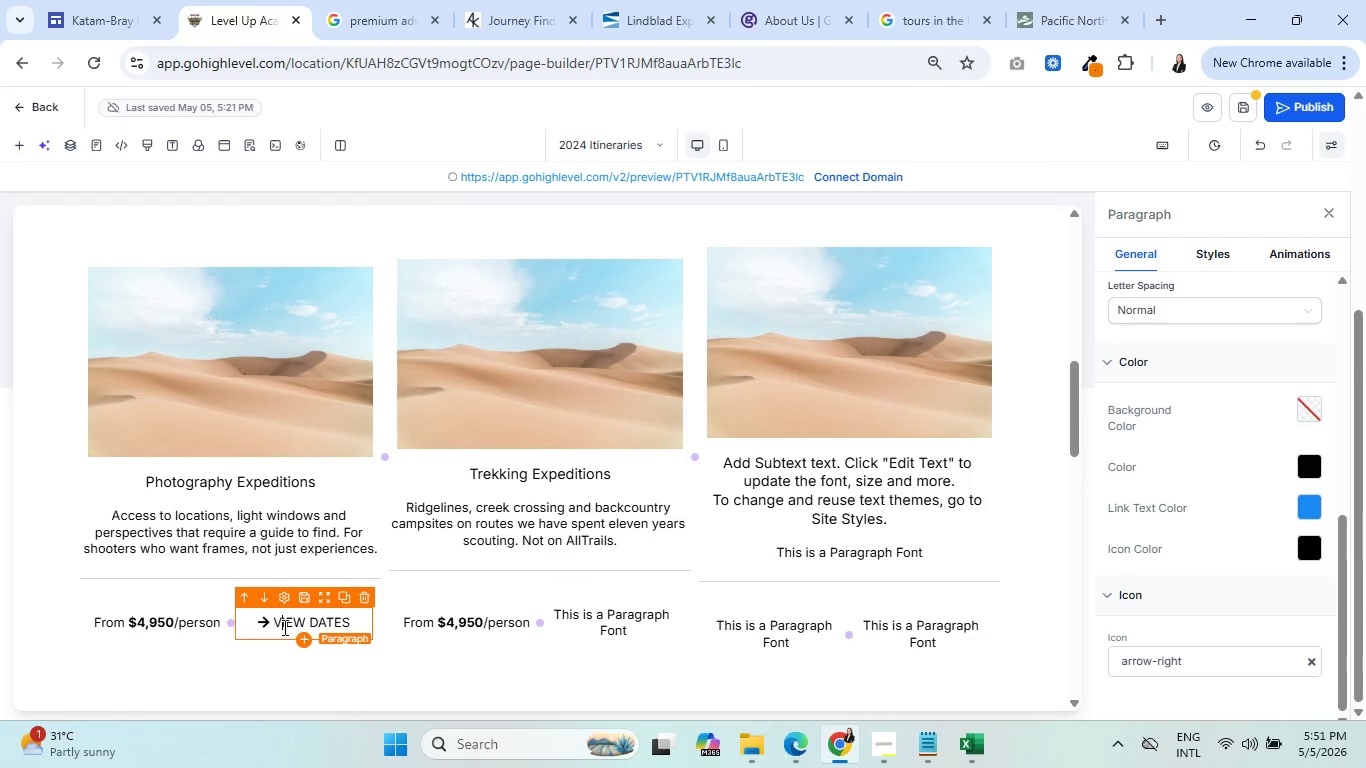 
key(Control+A)
 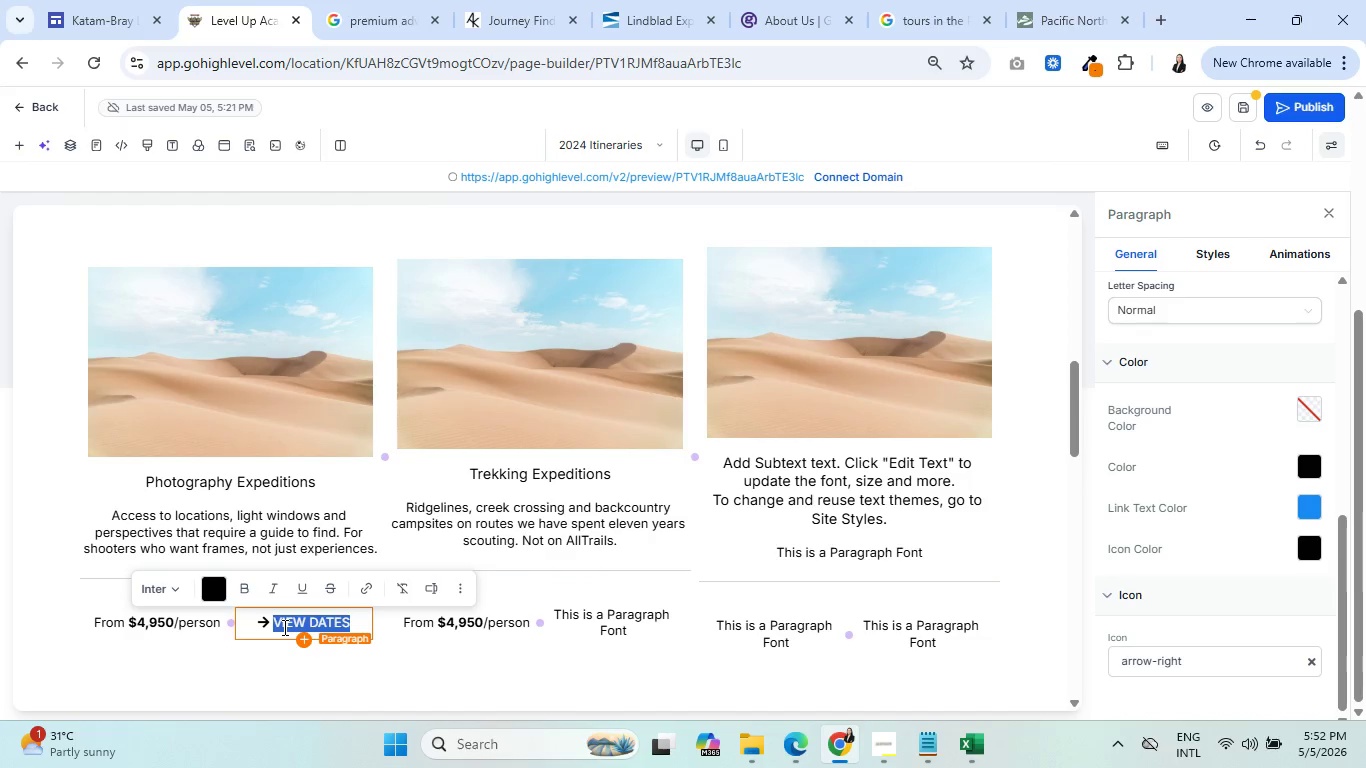 
key(Control+C)
 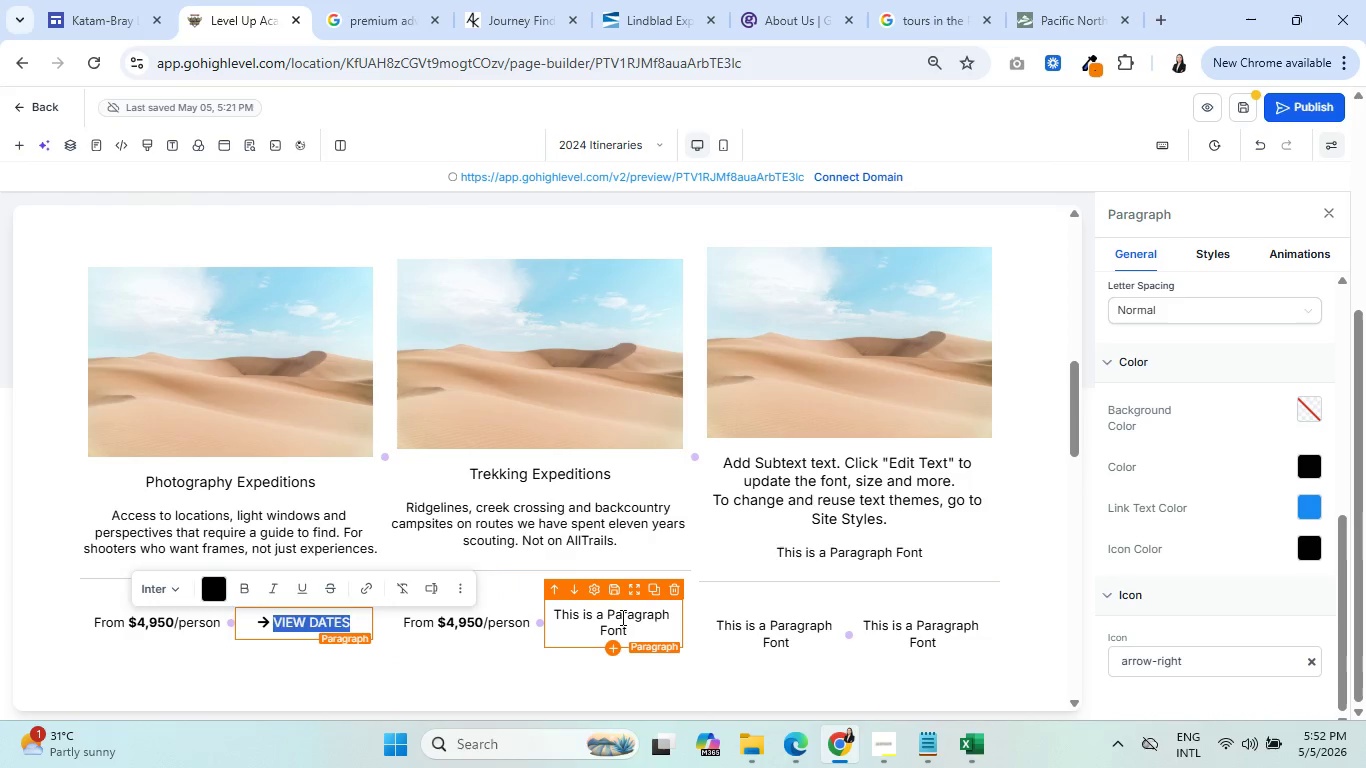 
left_click([621, 617])
 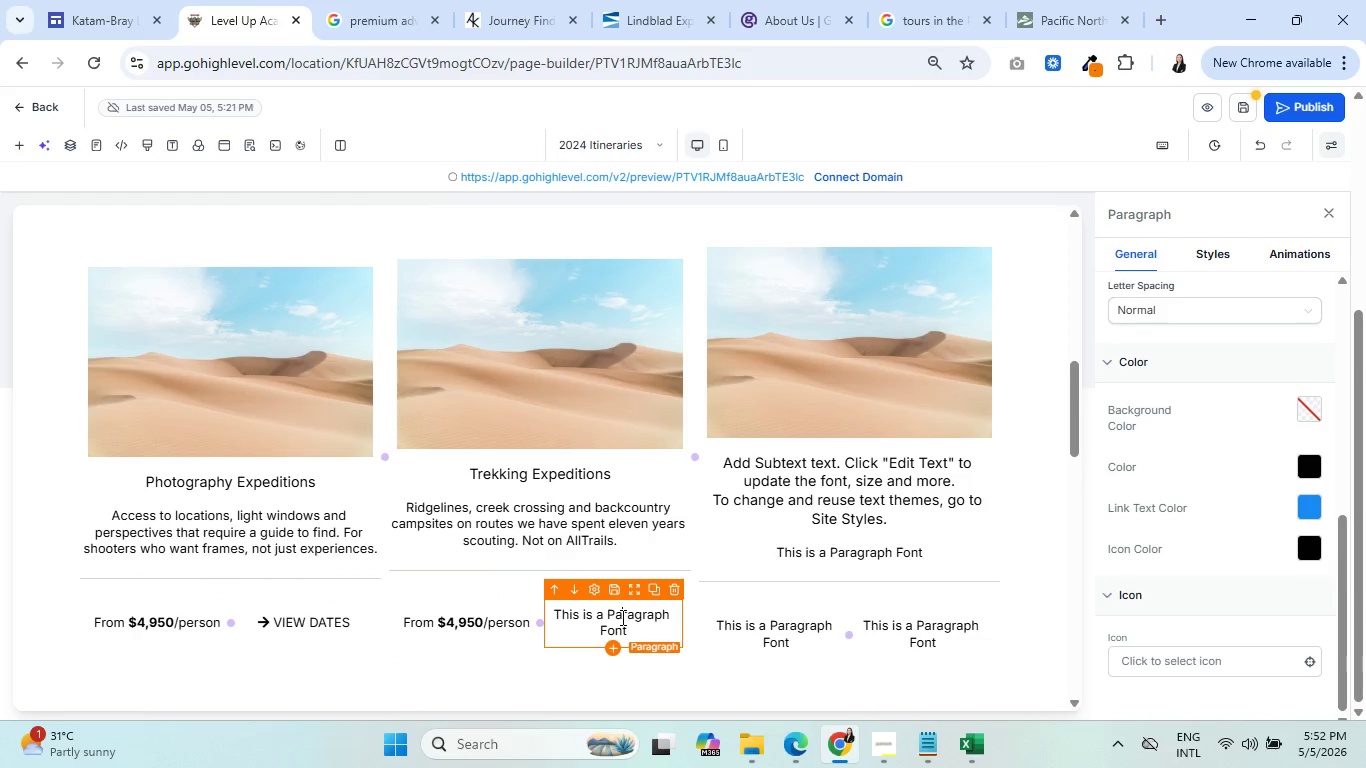 
key(Control+A)
 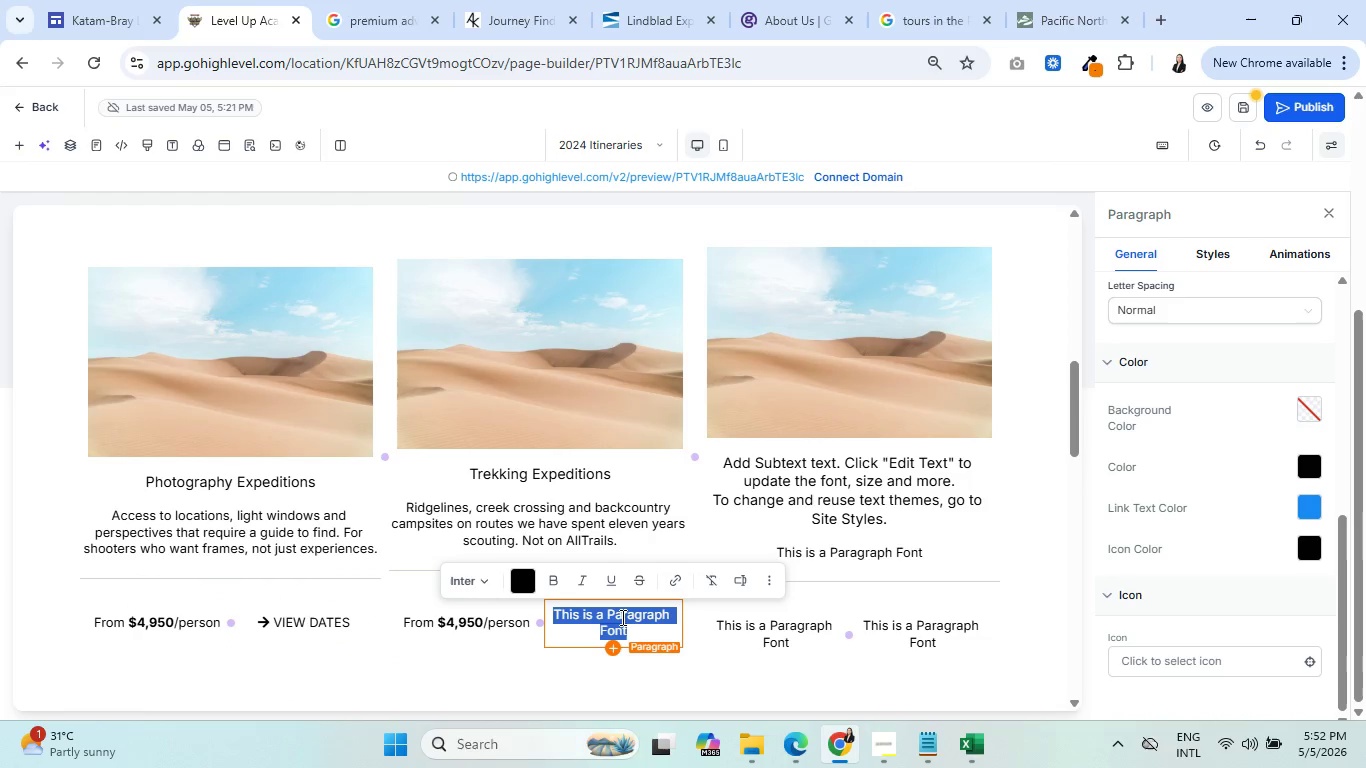 
key(Control+V)
 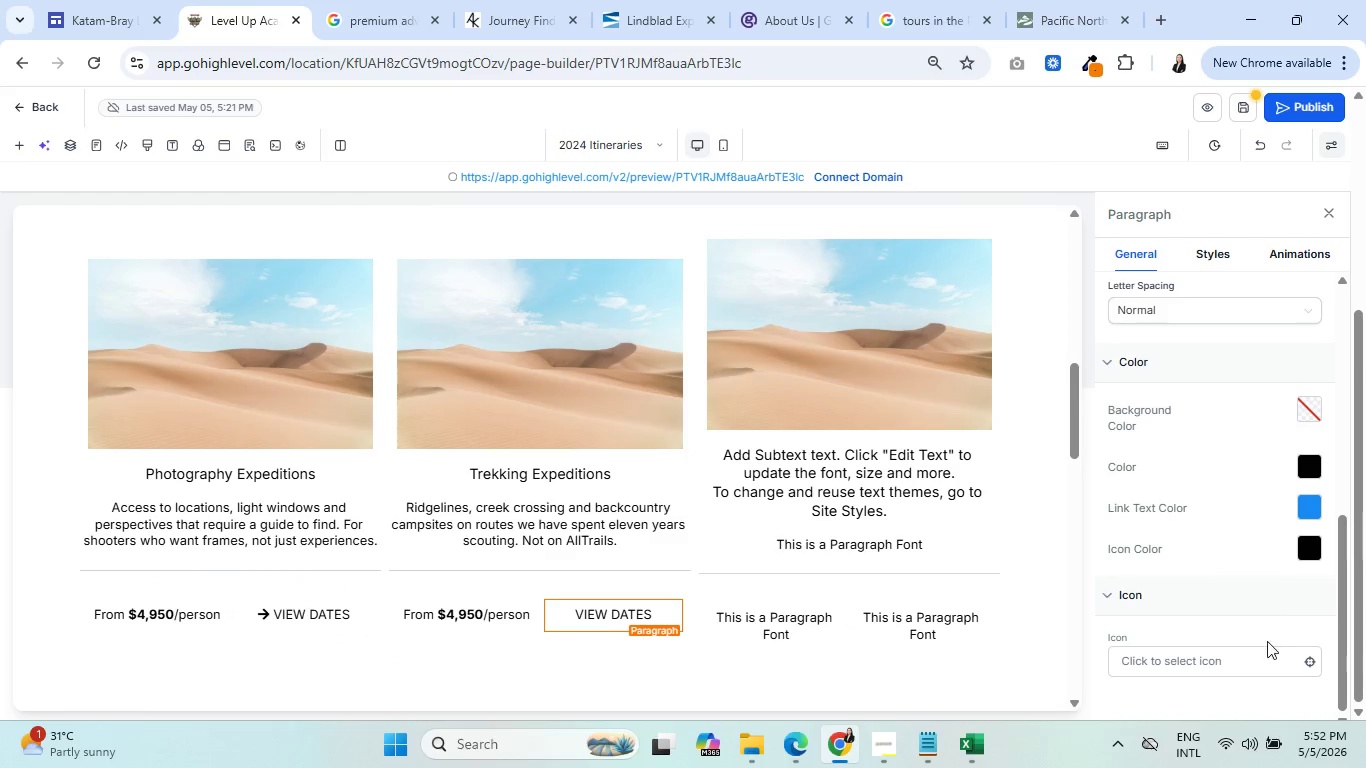 
left_click([1270, 661])
 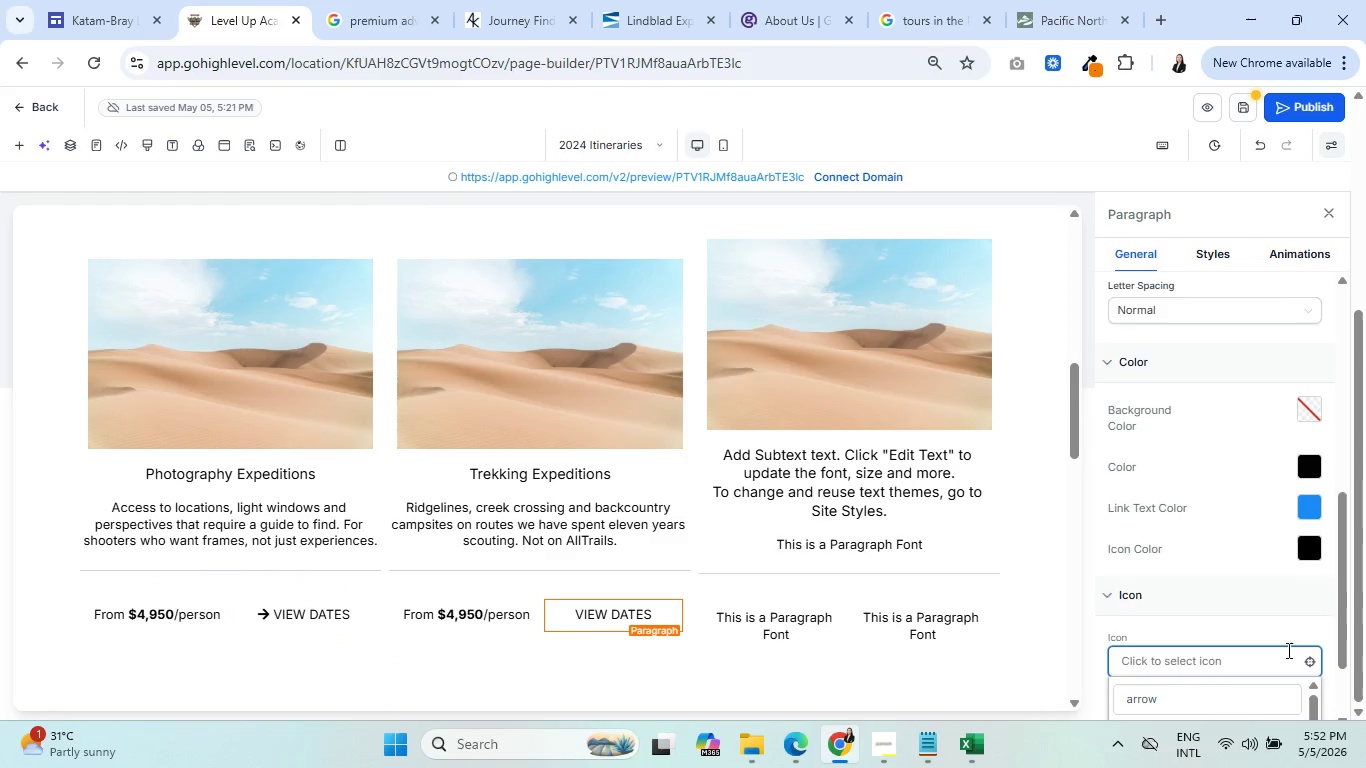 
scroll: coordinate [1302, 607], scroll_direction: down, amount: 3.0
 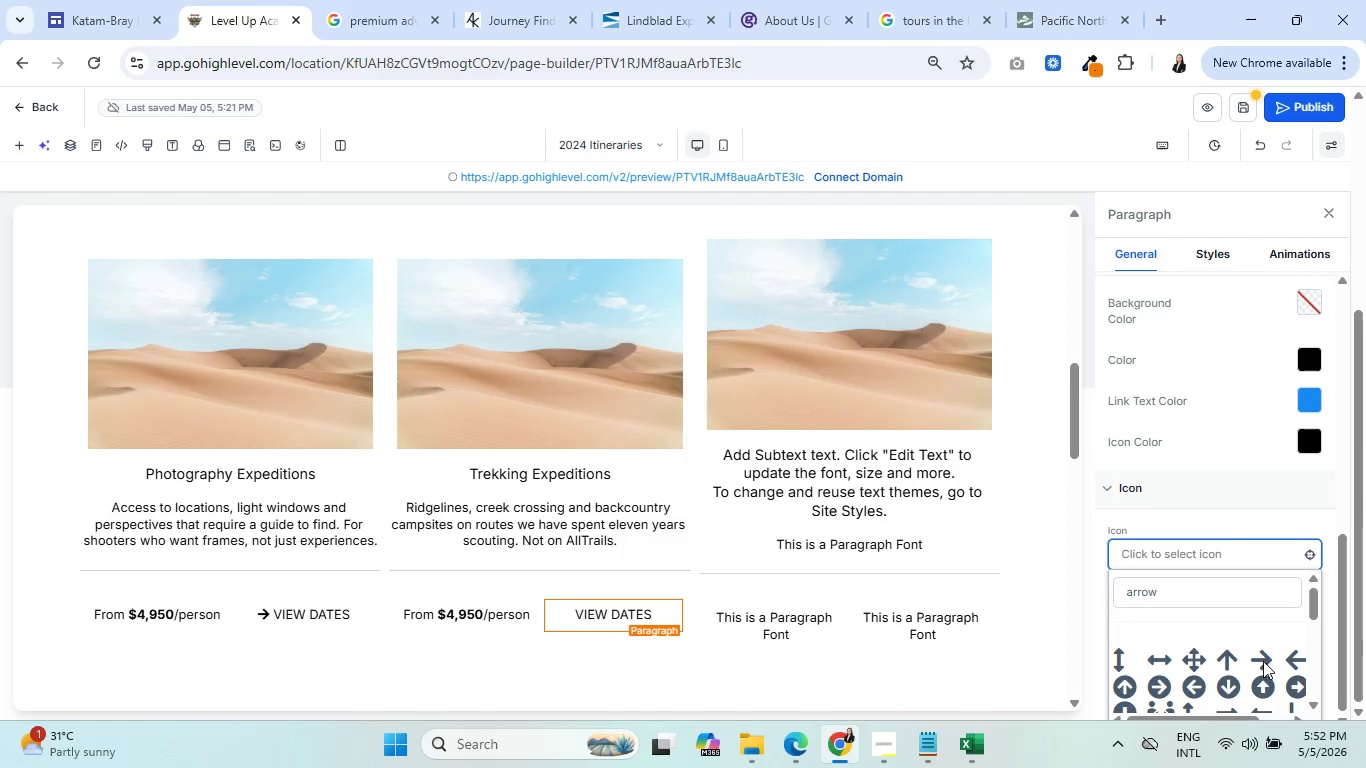 
left_click([1259, 661])
 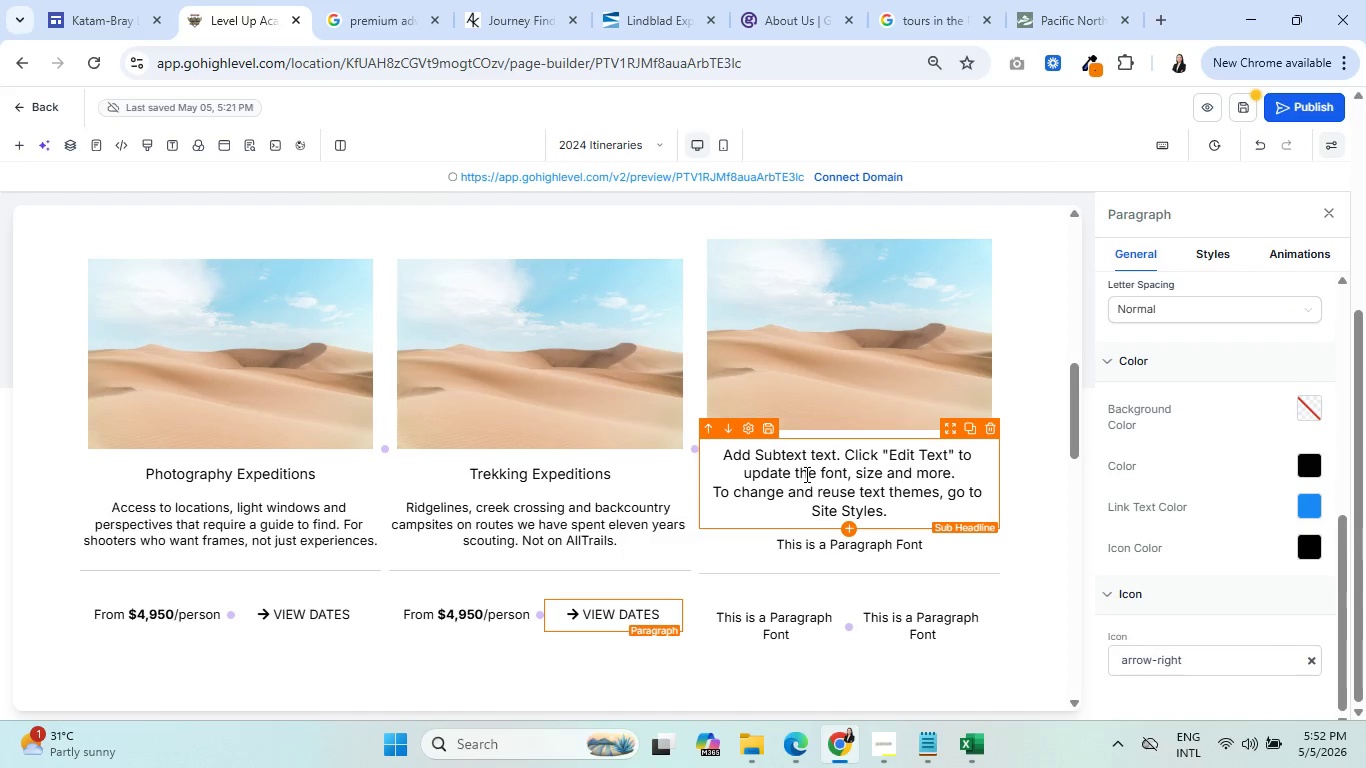 
wait(7.28)
 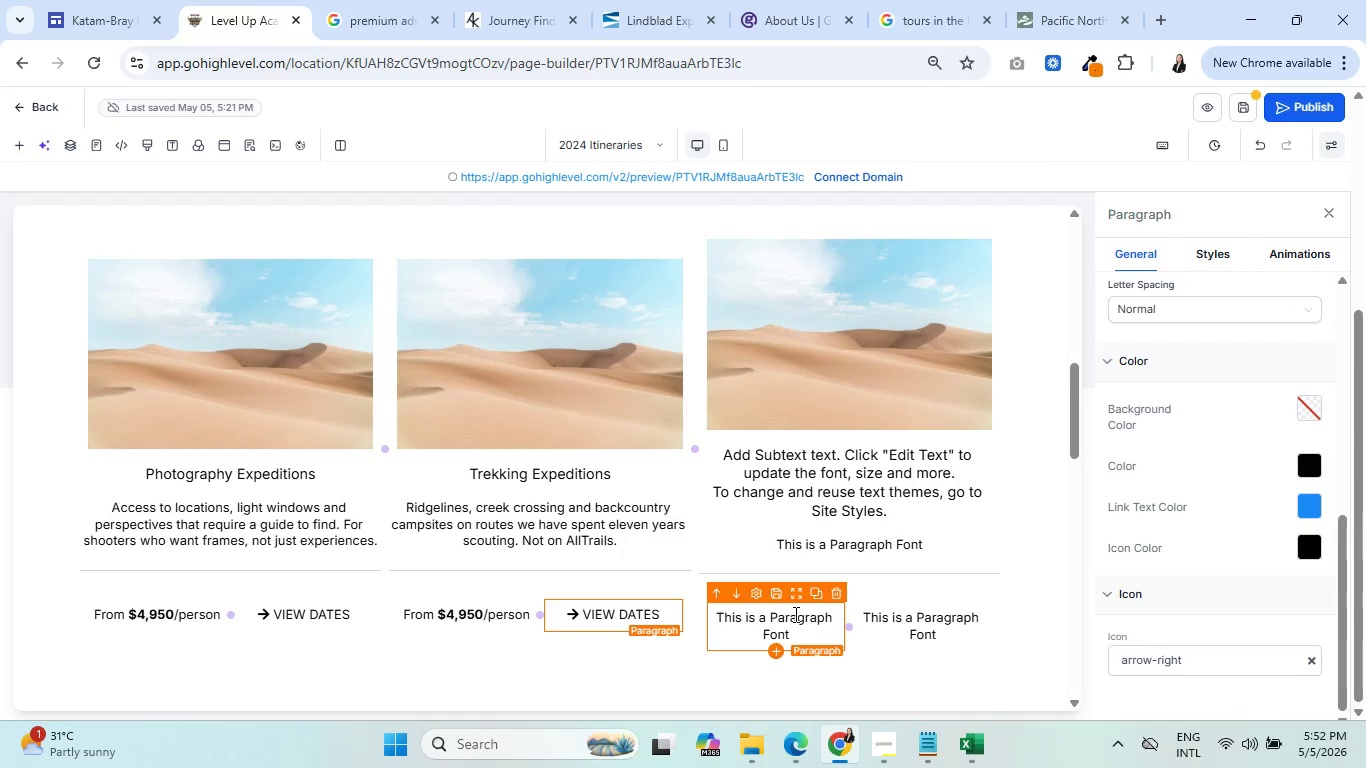 
double_click([805, 474])
 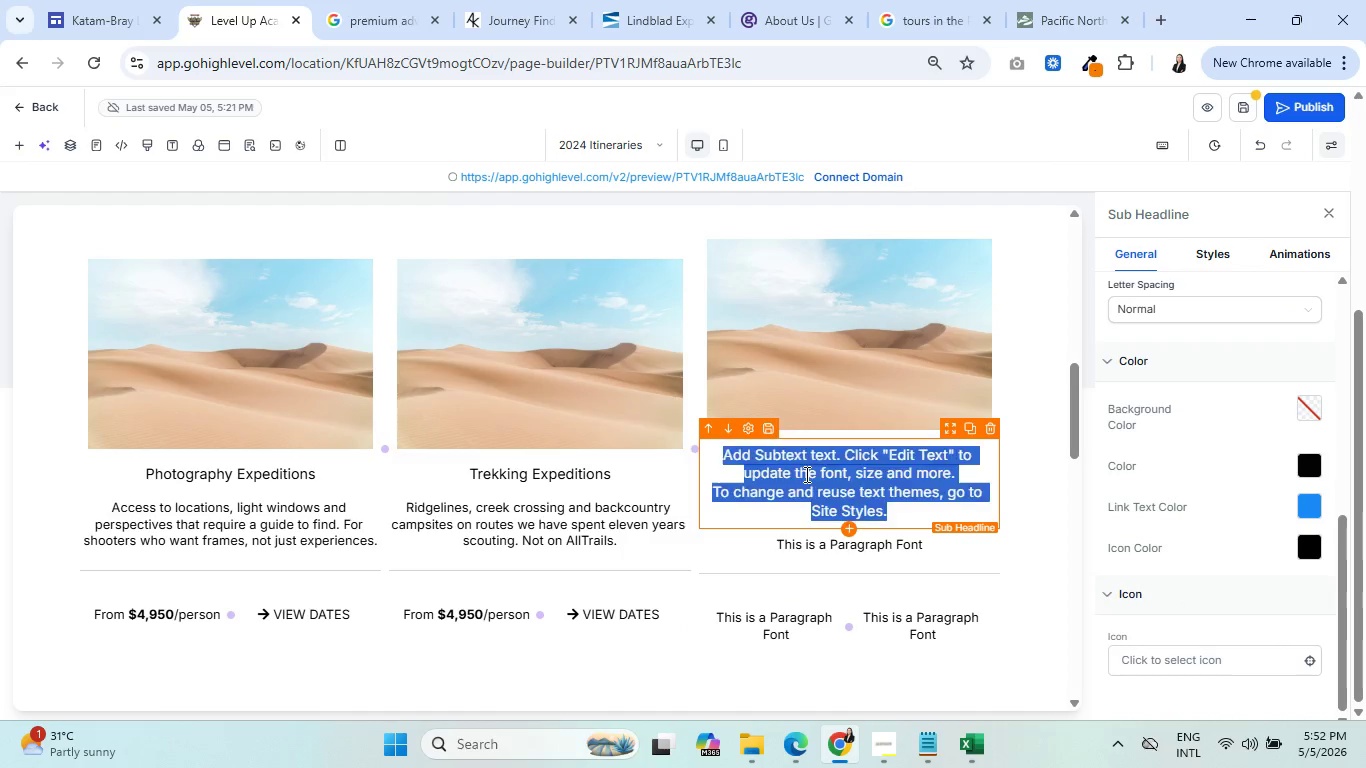 
triple_click([805, 474])
 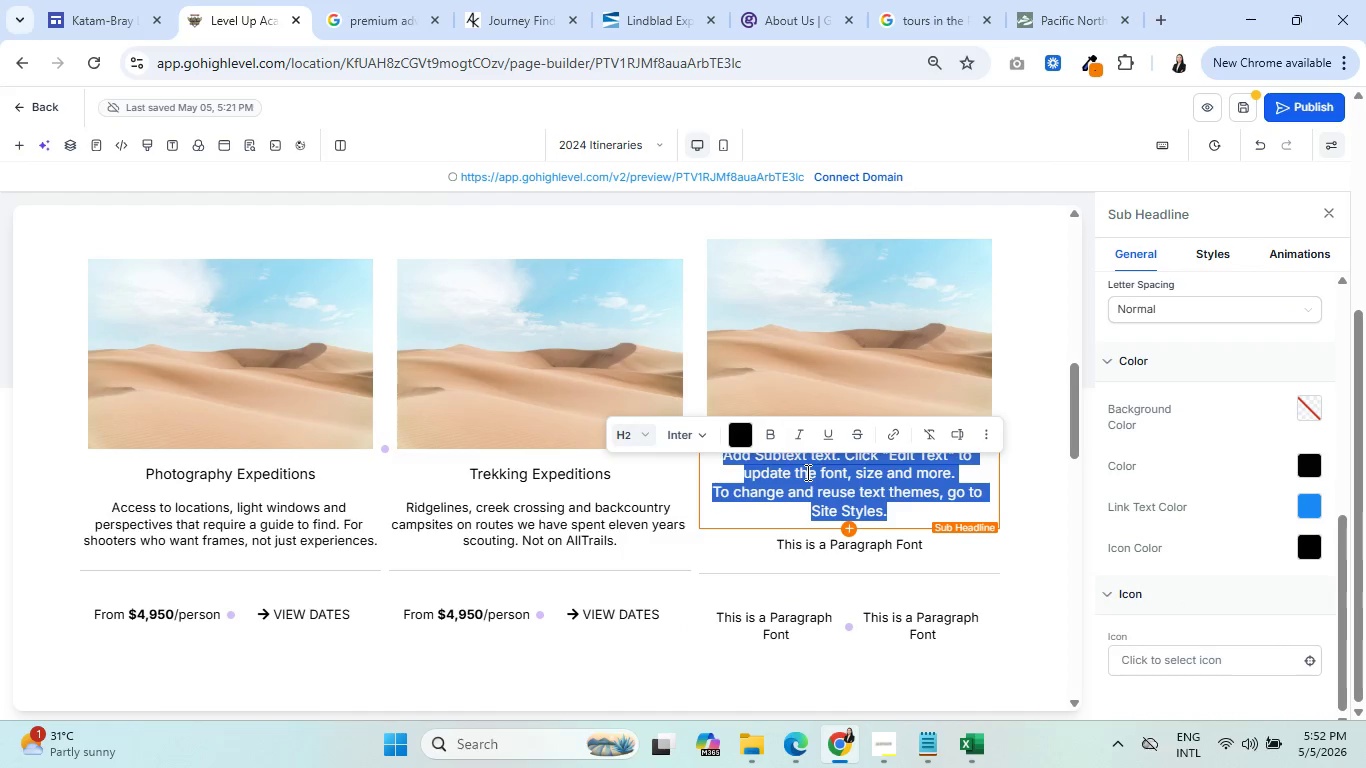 
key(Backspace)
type(Kayaking Expeditions)
 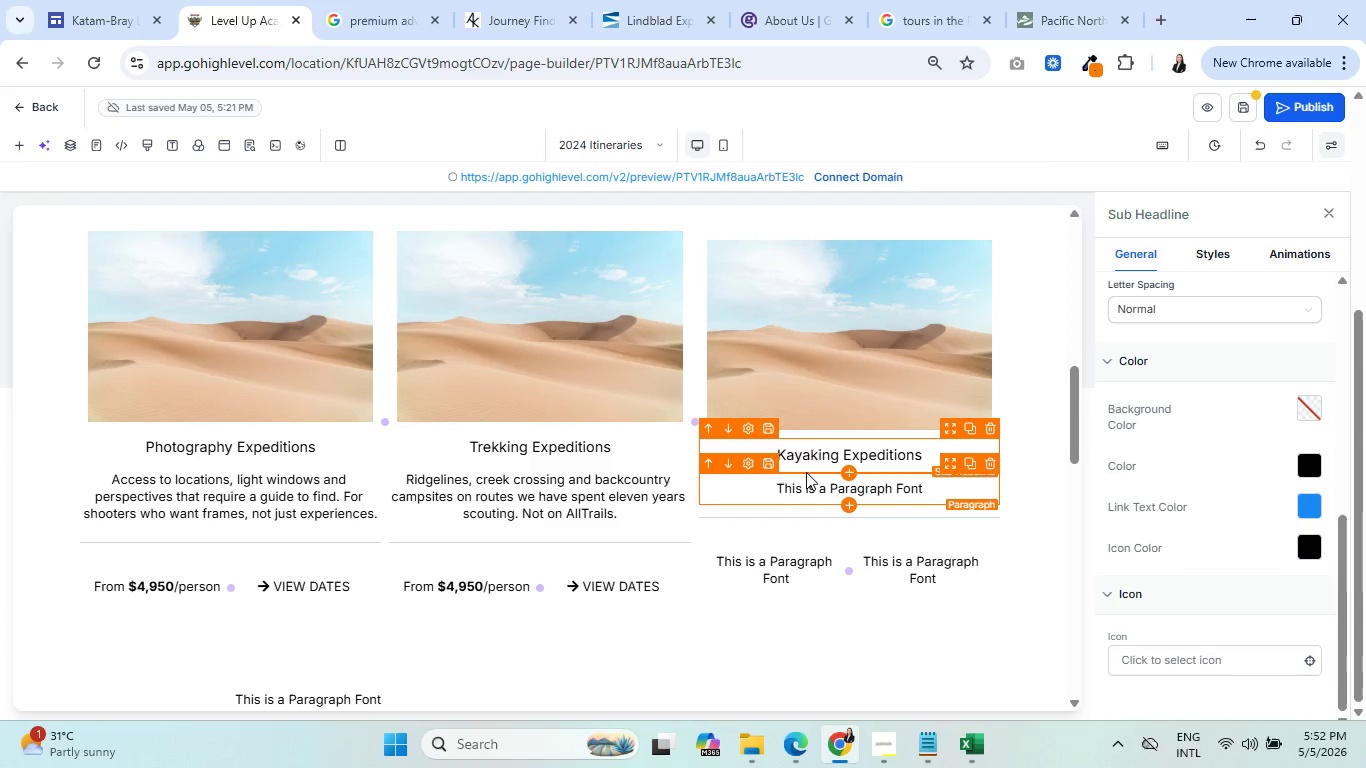 
double_click([814, 488])
 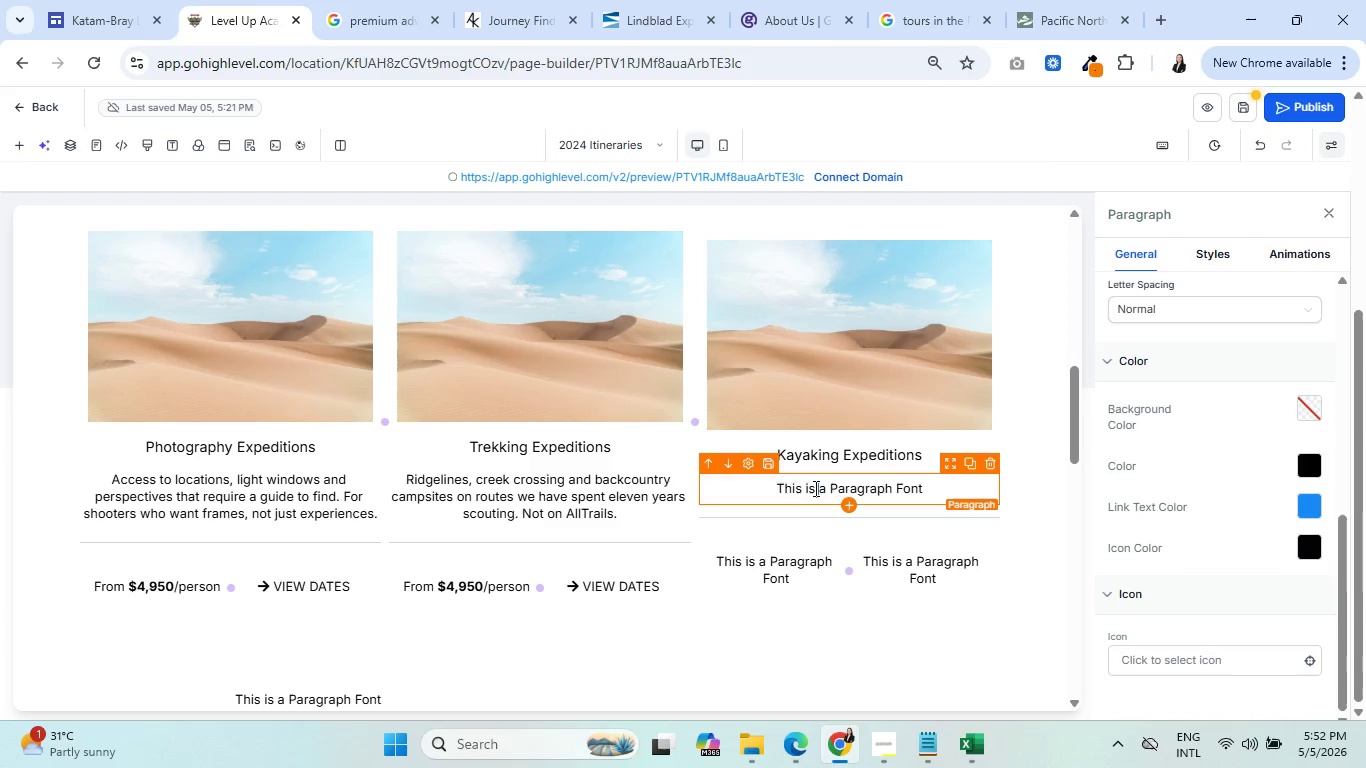 
triple_click([814, 488])
 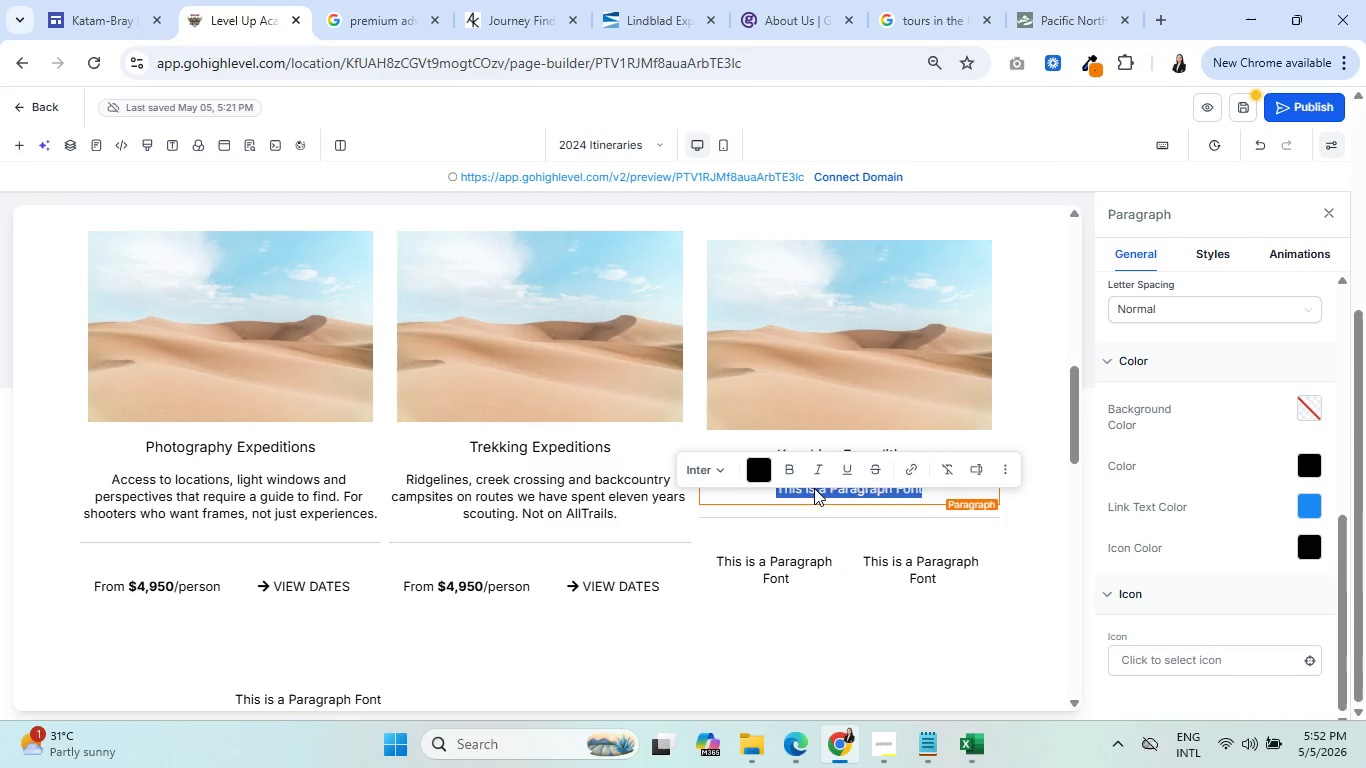 
key(Backspace)
 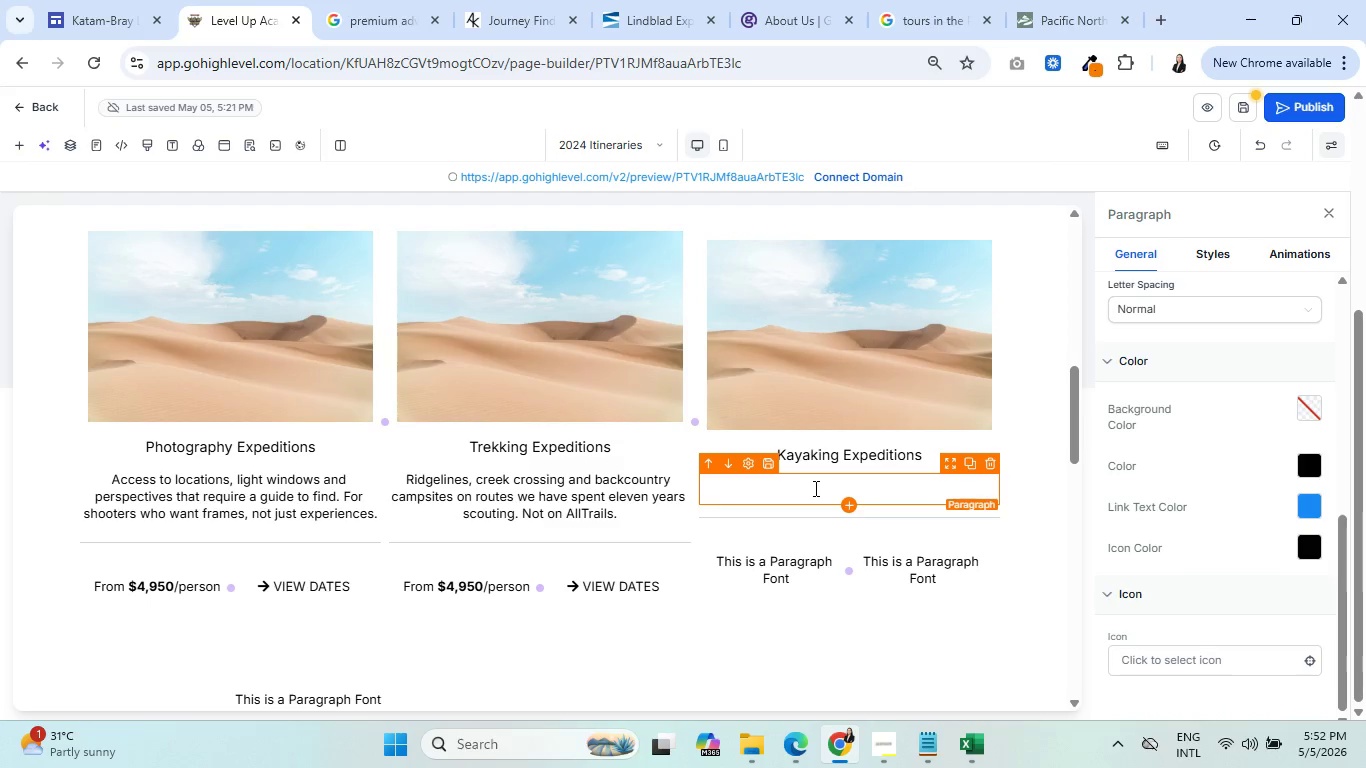 
wait(11.86)
 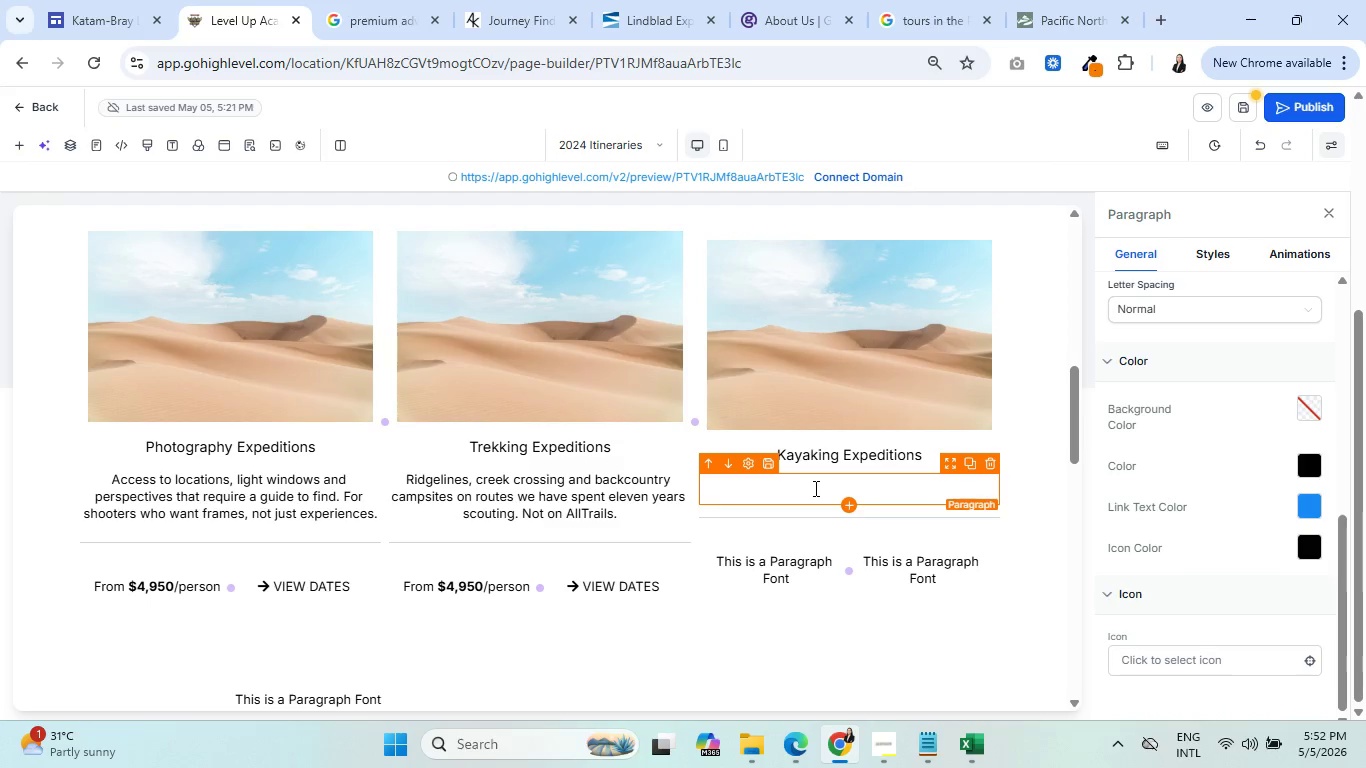 
left_click([937, 0])
 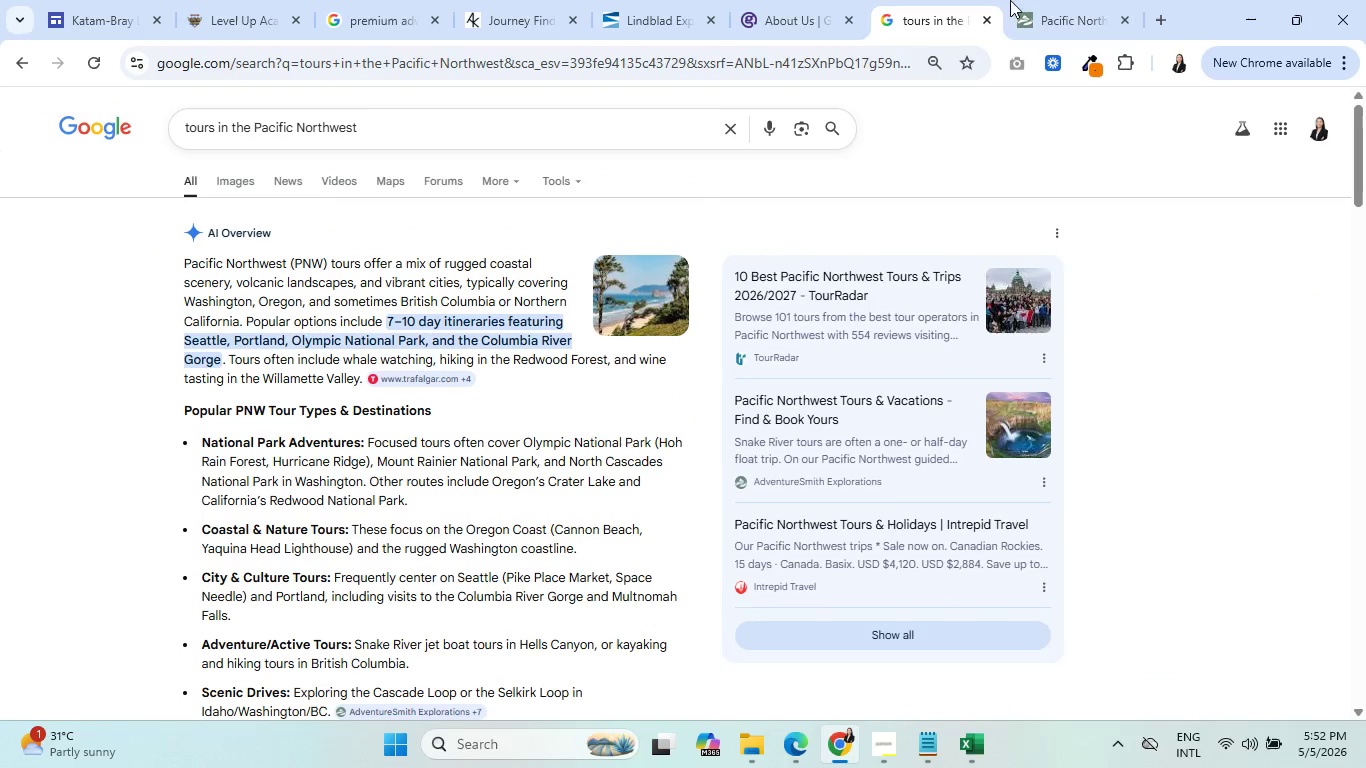 
left_click([1055, 0])
 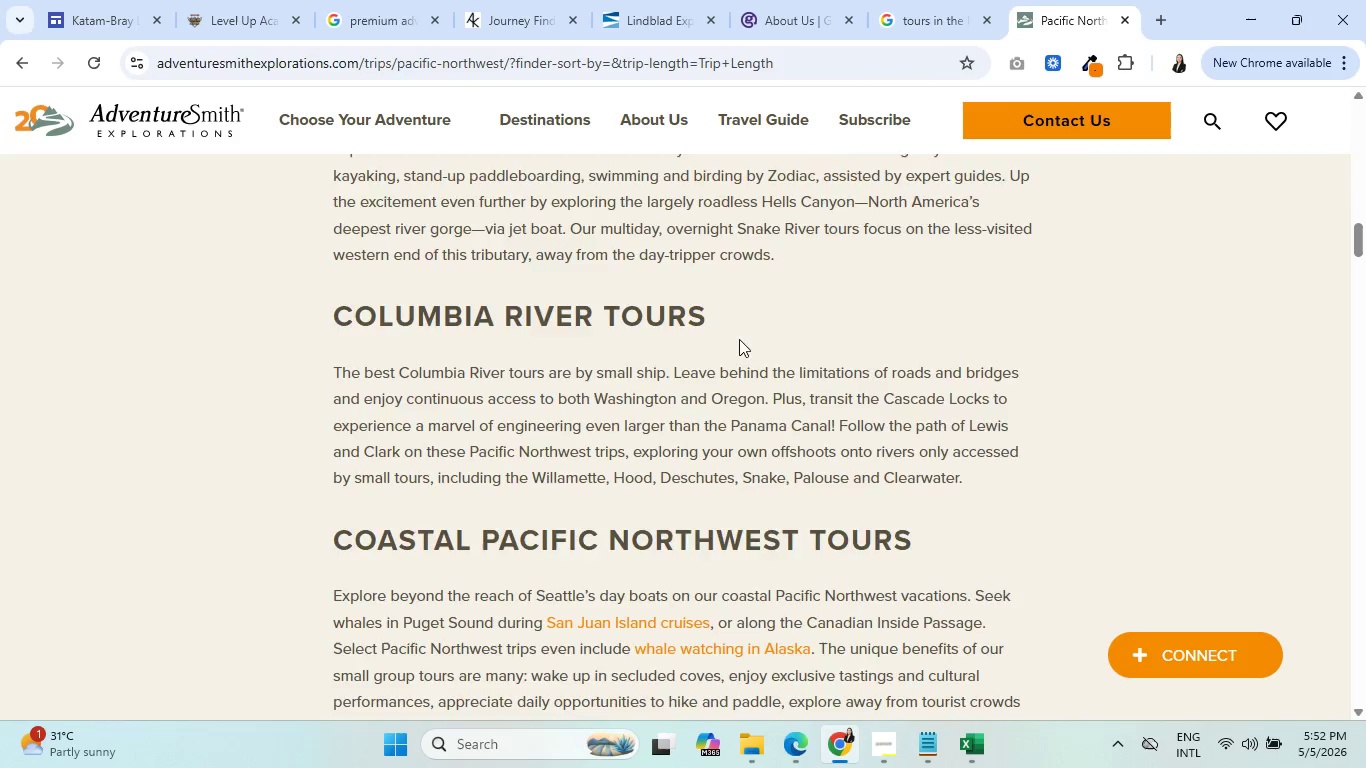 
scroll: coordinate [768, 320], scroll_direction: up, amount: 26.0
 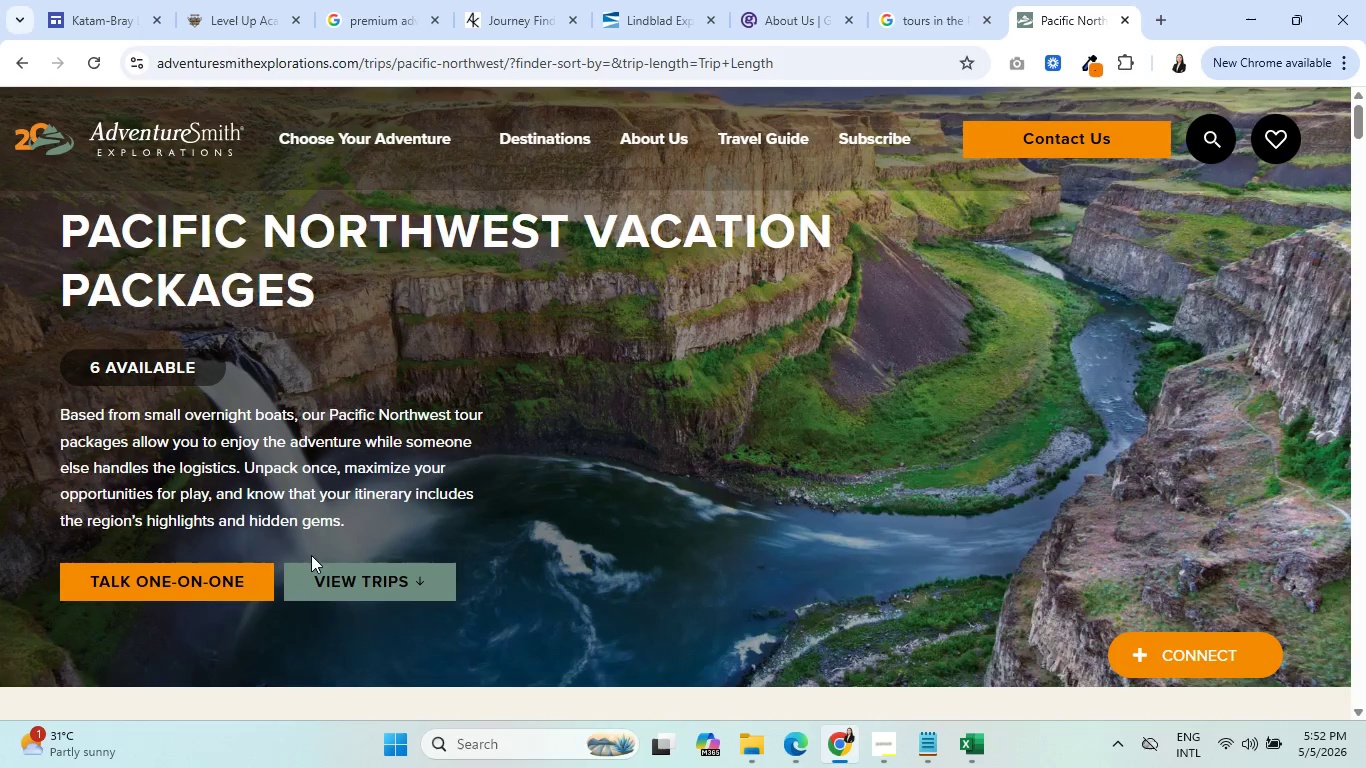 
left_click([335, 579])
 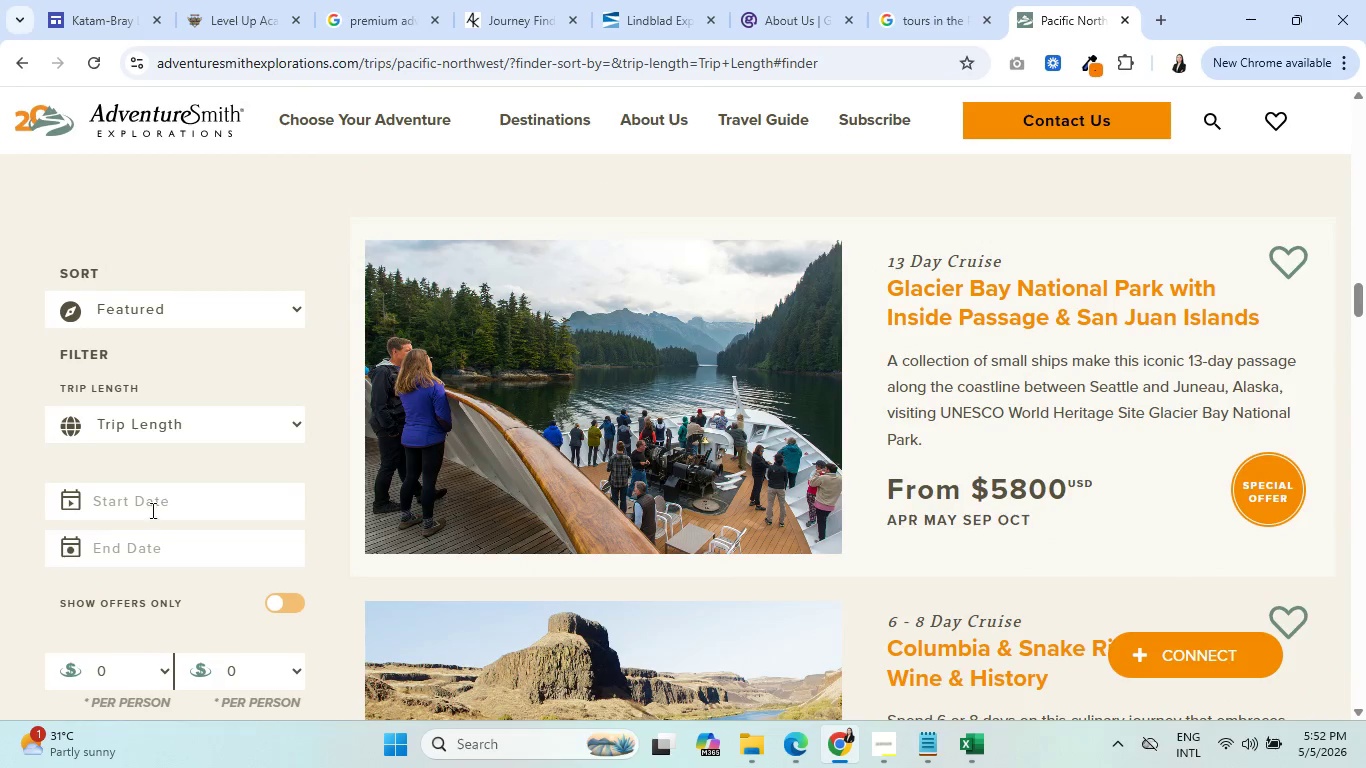 
left_click([217, 433])
 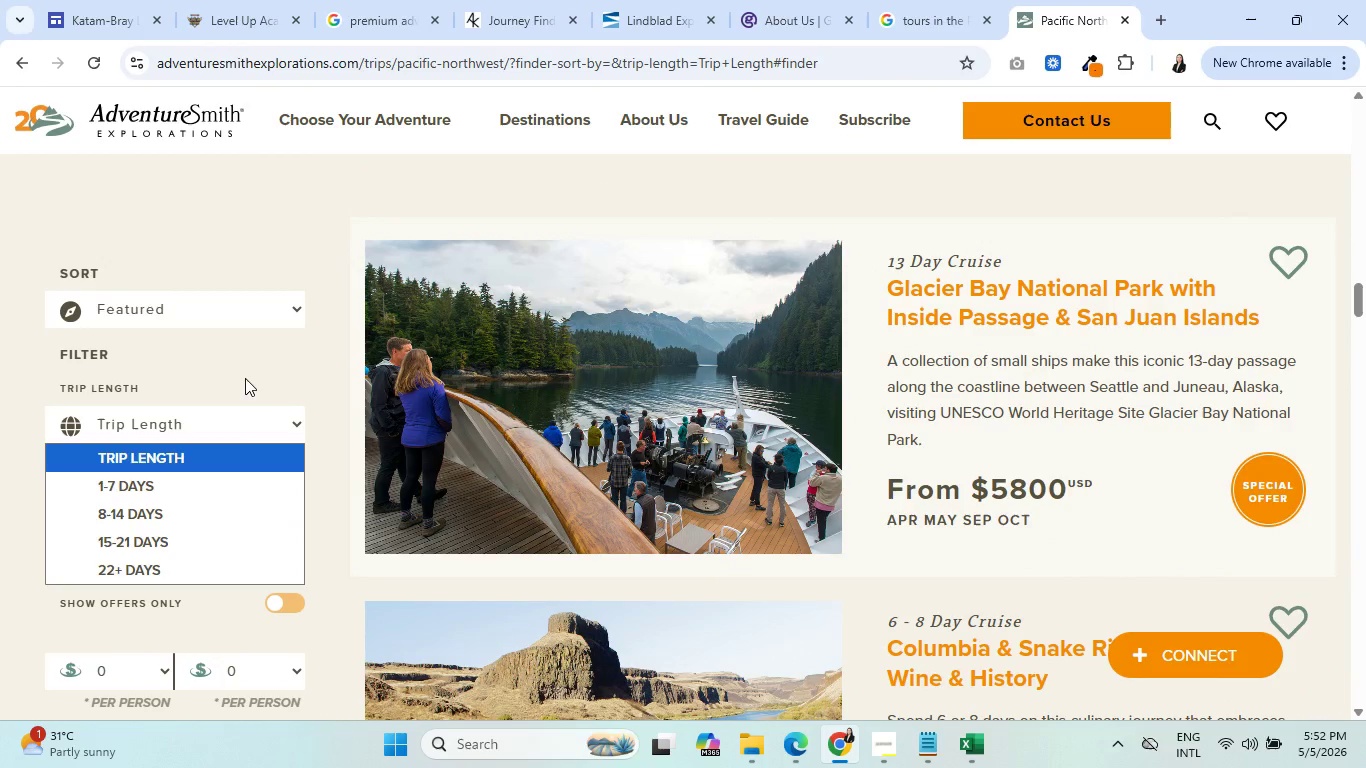 
left_click([245, 378])
 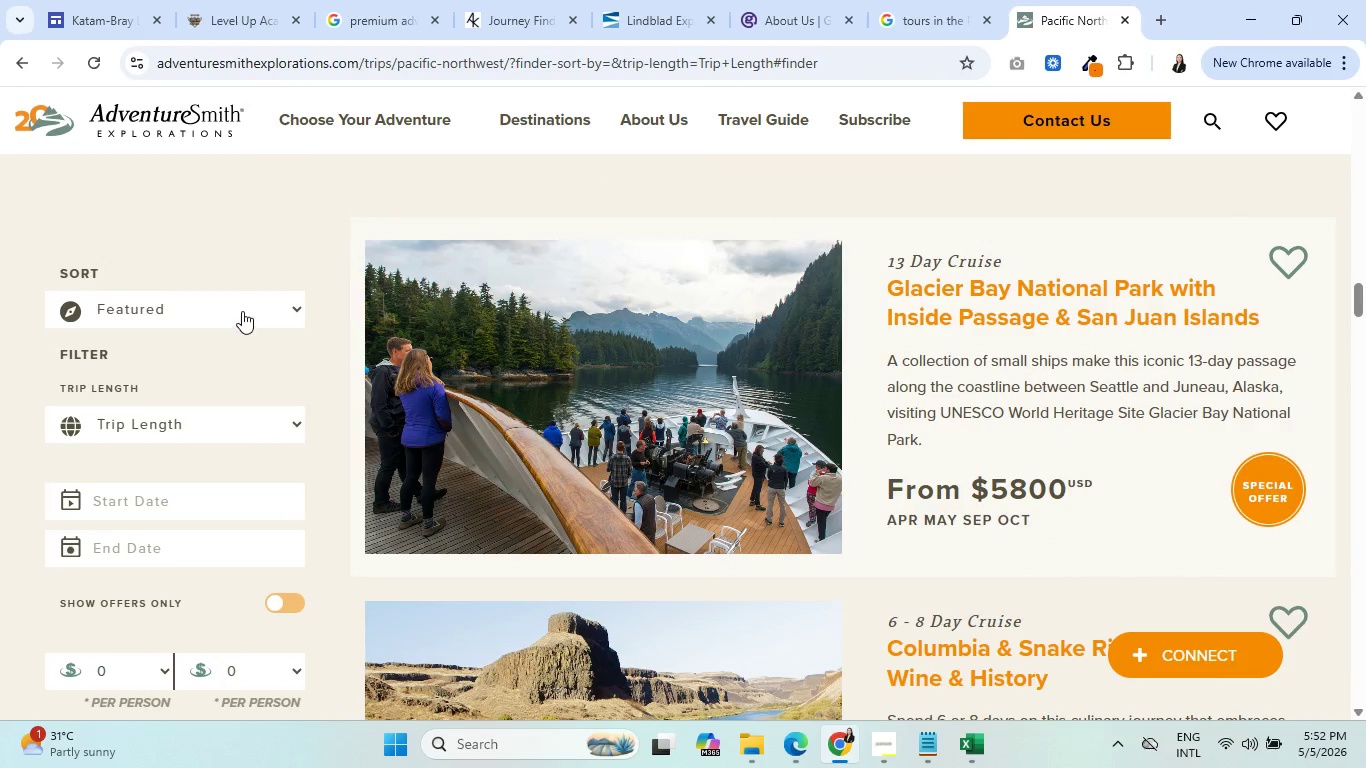 
double_click([242, 311])
 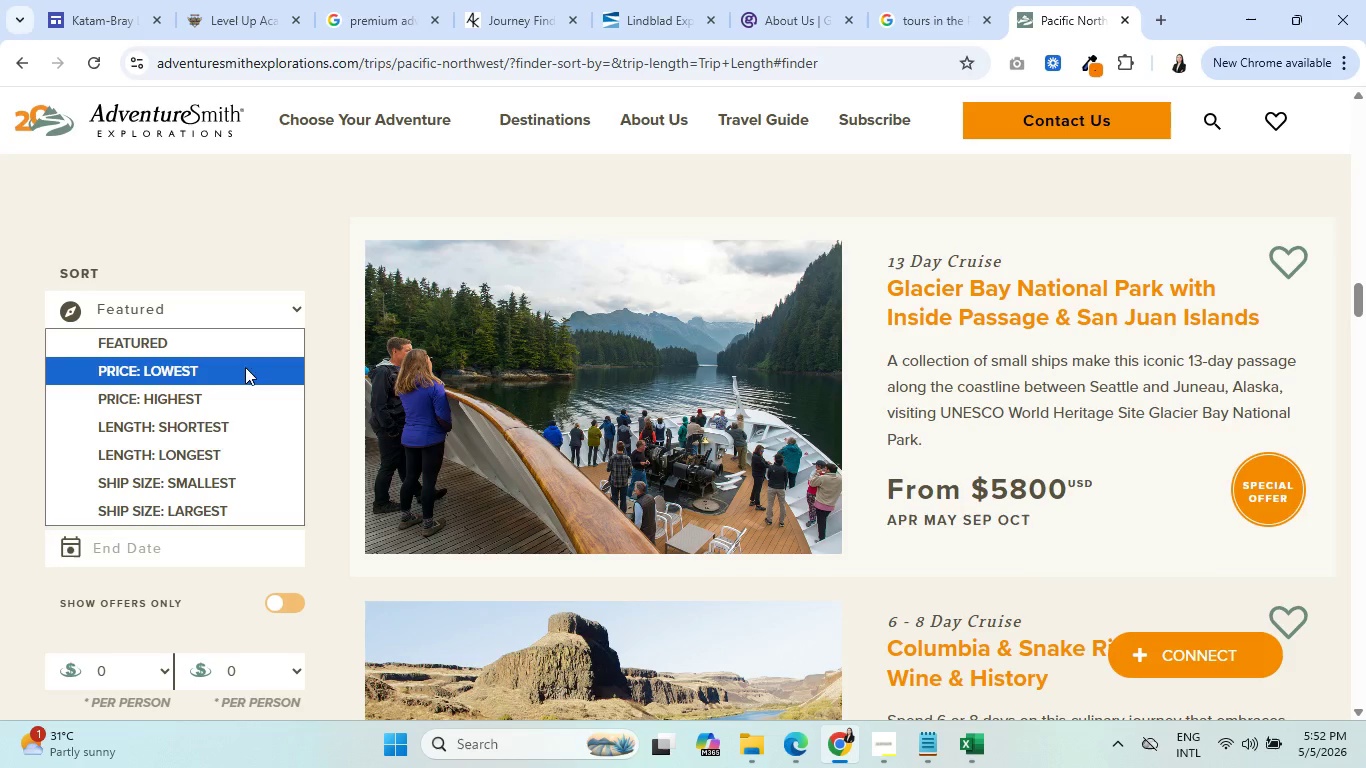 
scroll: coordinate [240, 404], scroll_direction: down, amount: 2.0
 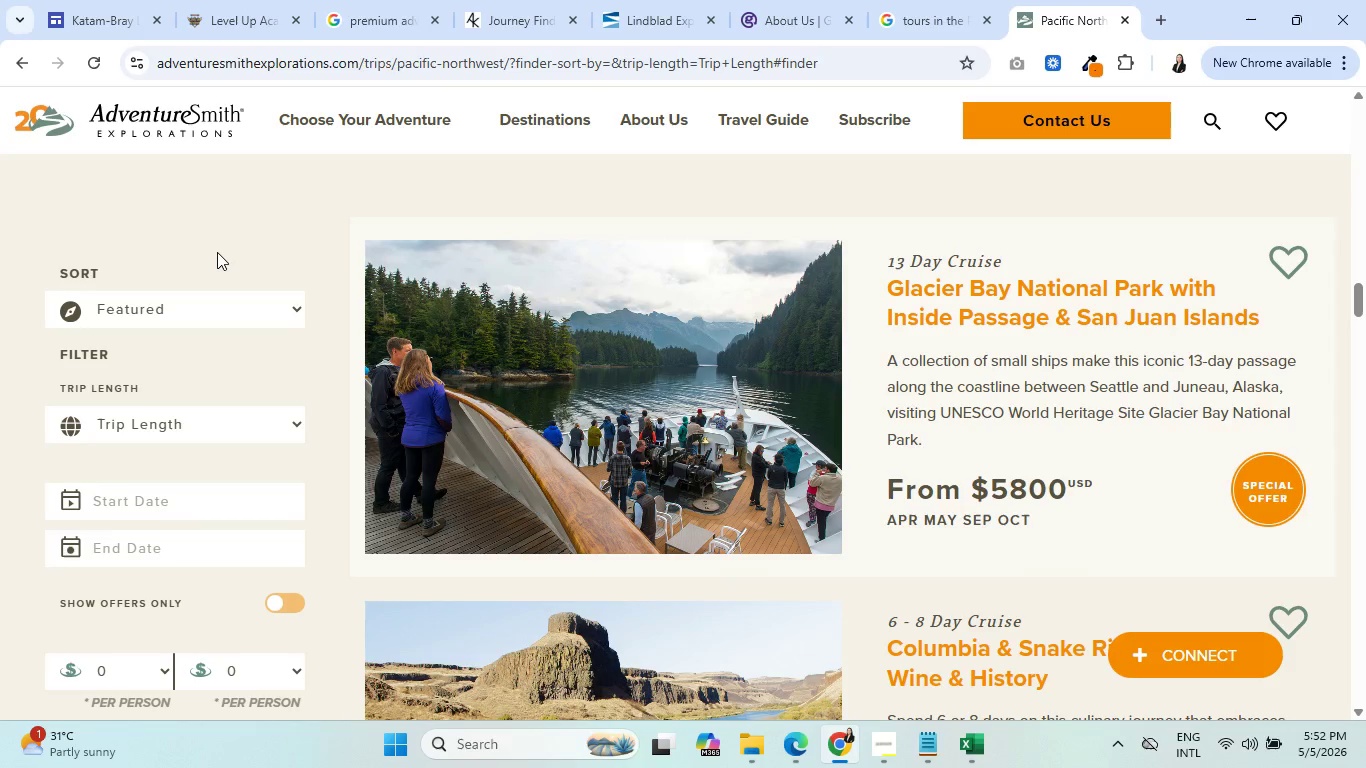 
left_click([217, 252])
 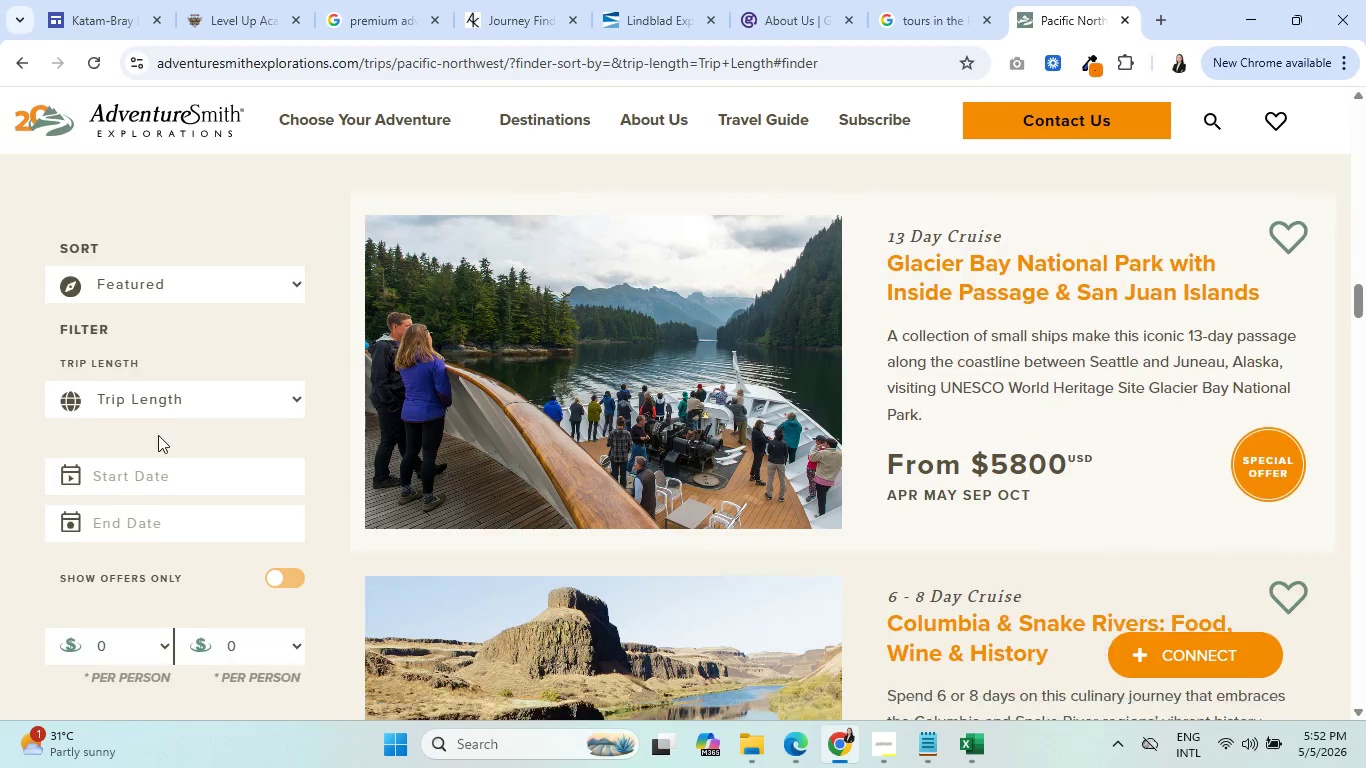 
scroll: coordinate [1071, 480], scroll_direction: down, amount: 6.0
 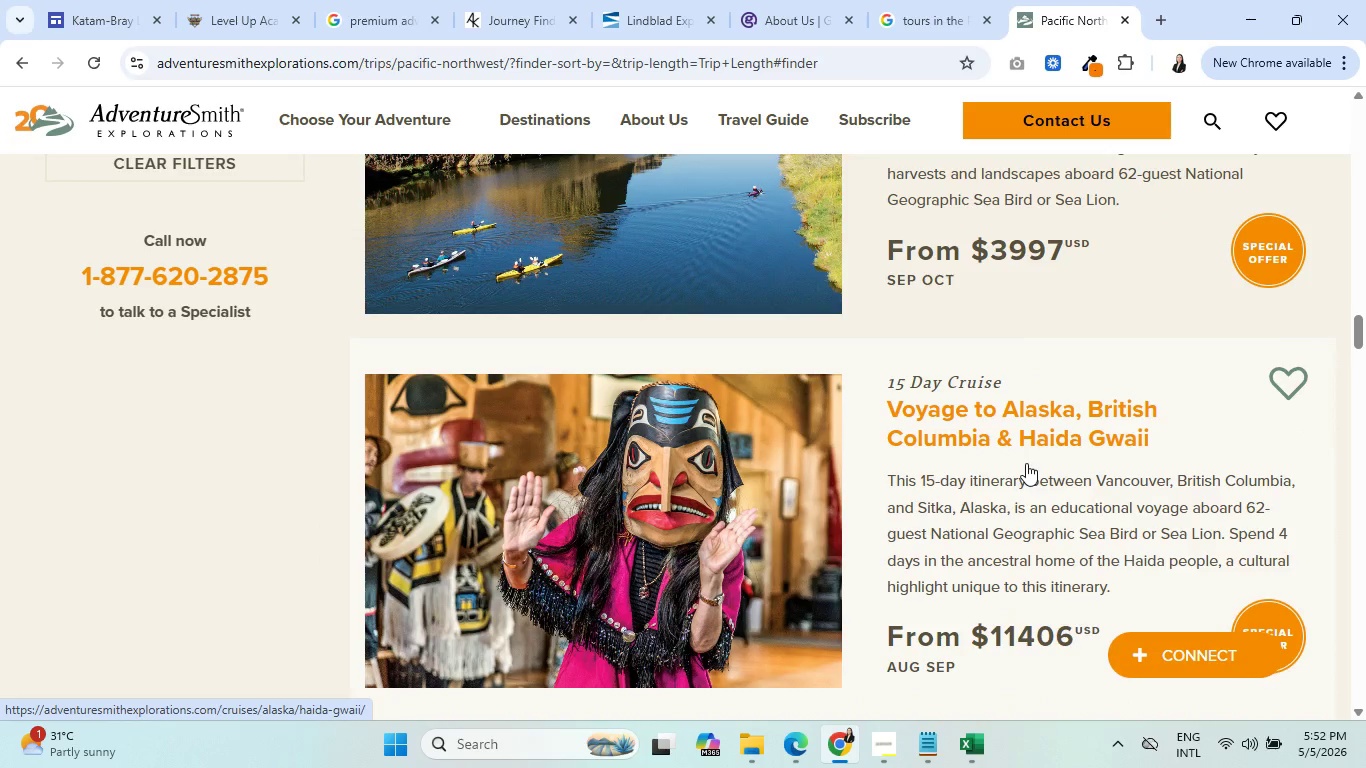 
scroll: coordinate [1005, 462], scroll_direction: up, amount: 6.0
 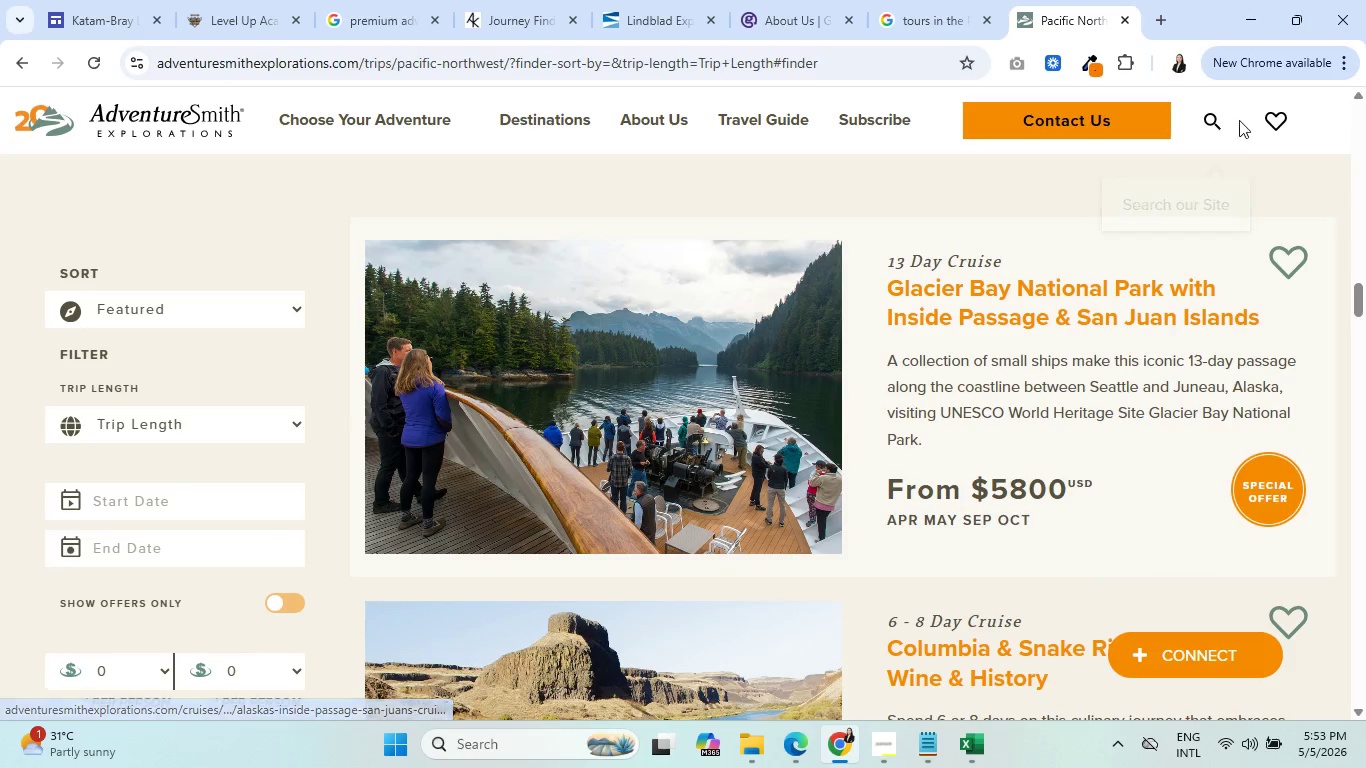 
left_click([1206, 122])
 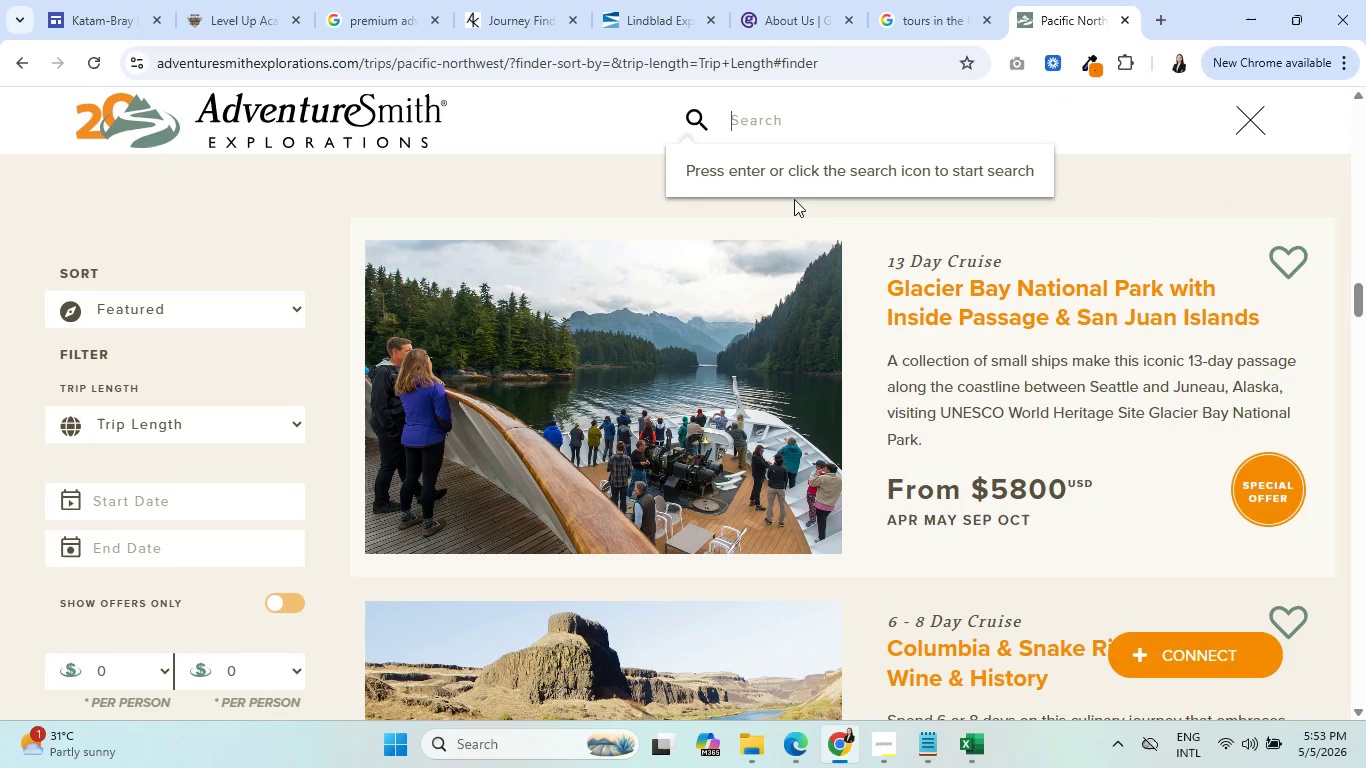 
type(kayaking)
 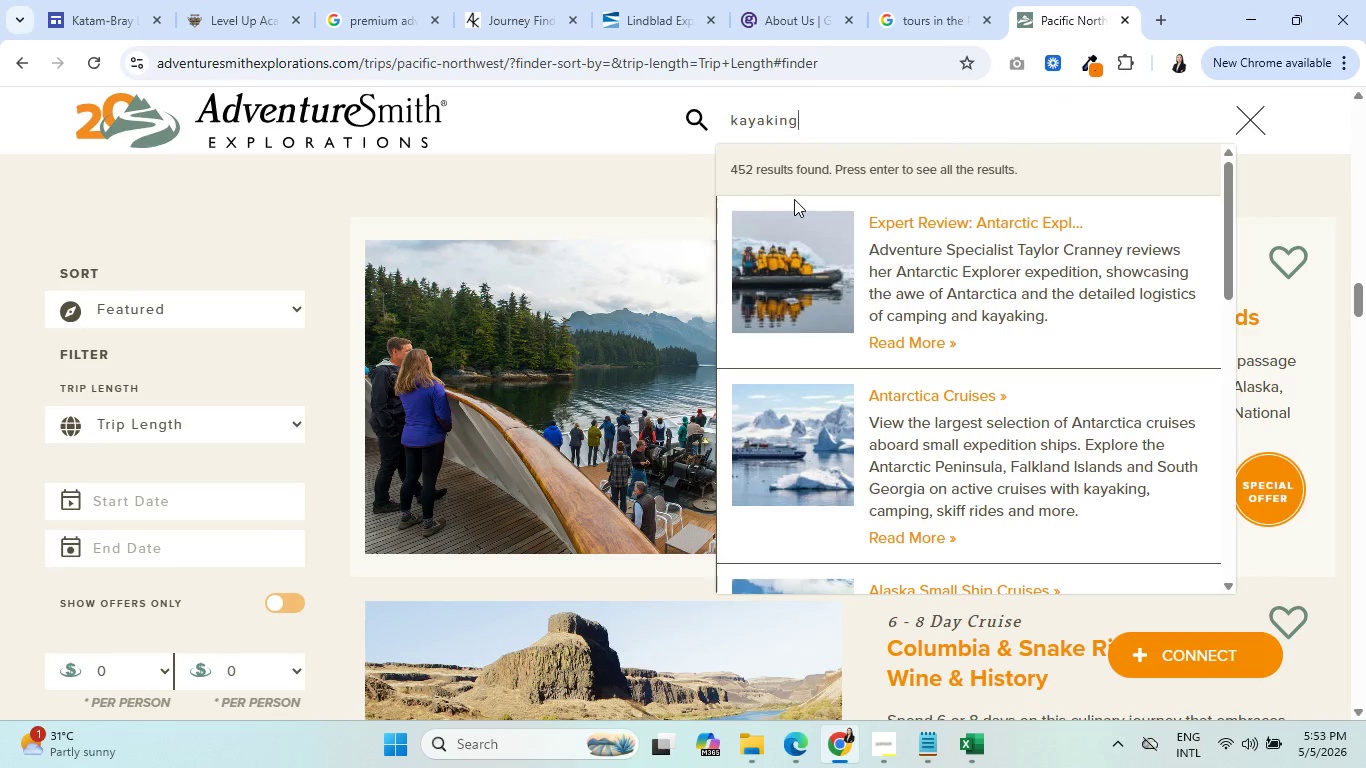 
key(Enter)
 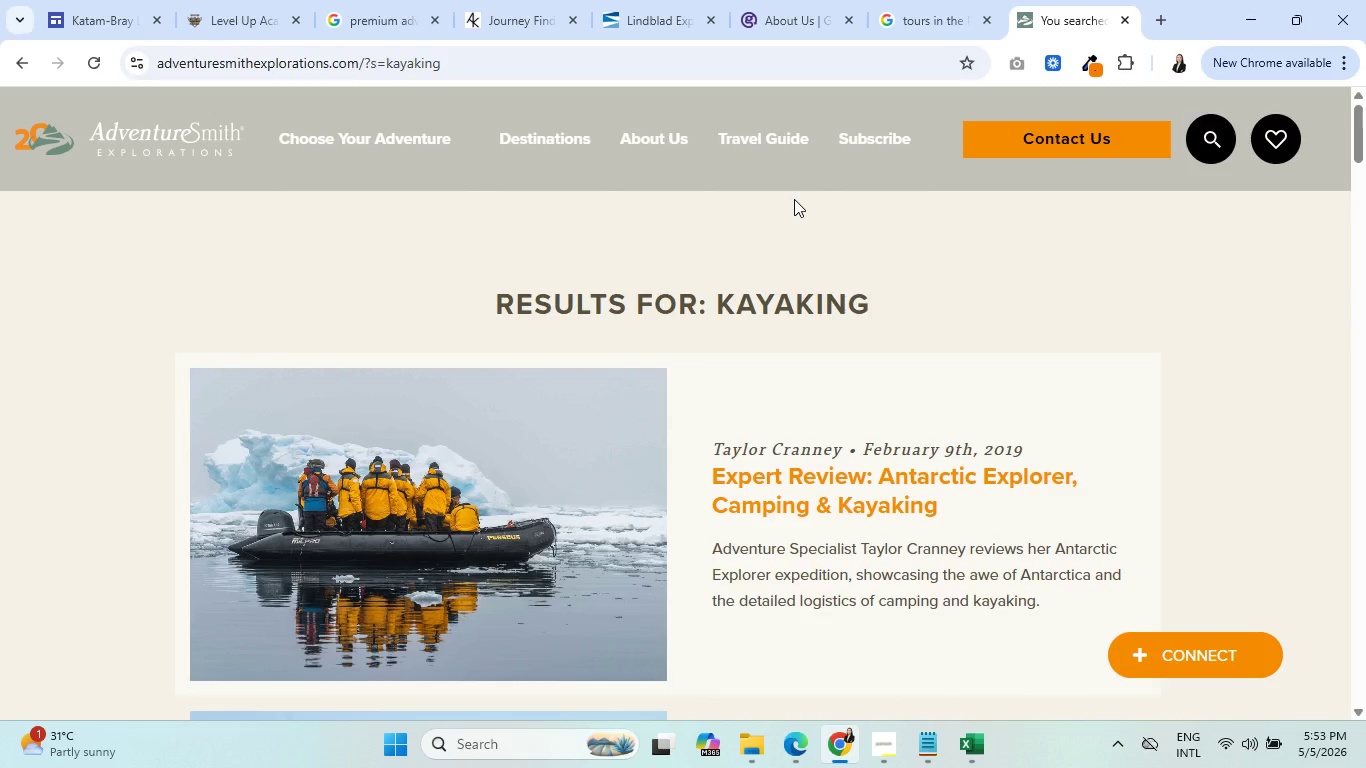 
wait(7.2)
 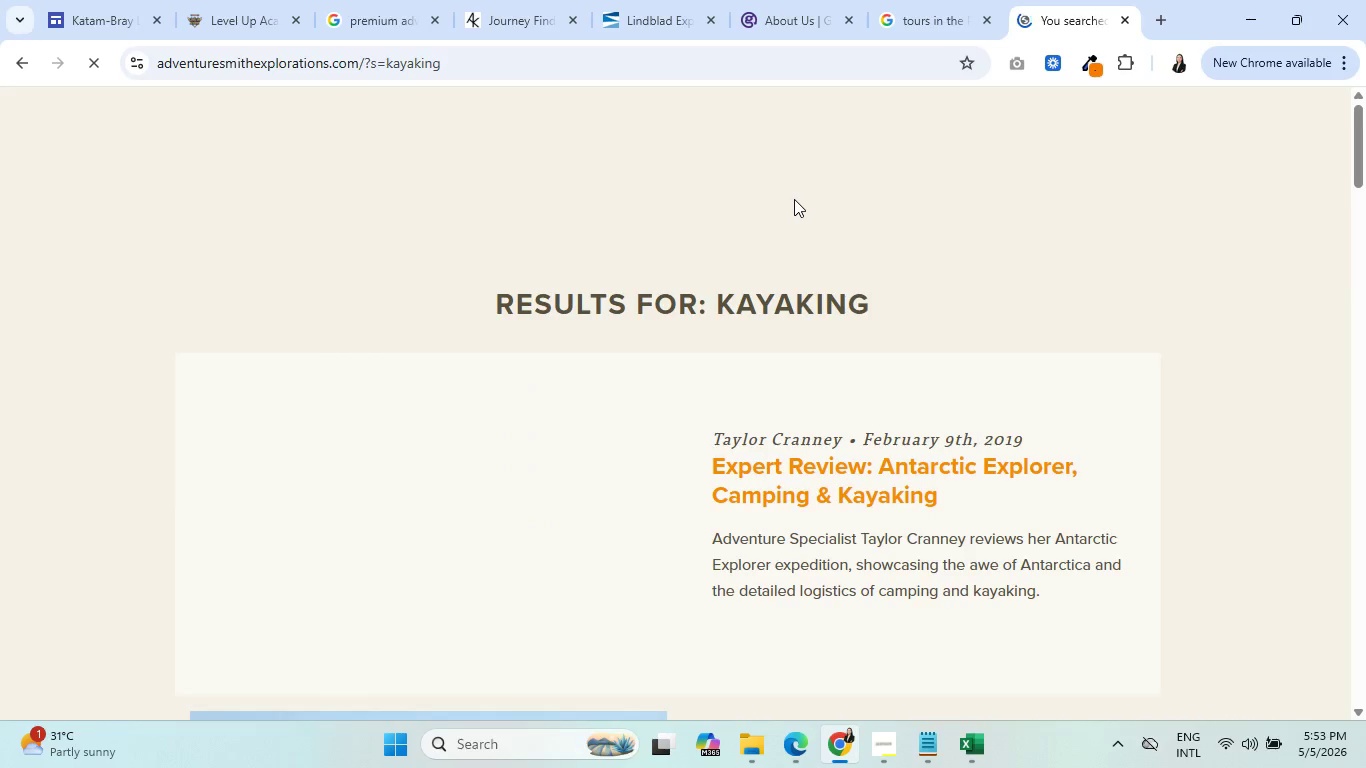 
scroll: coordinate [597, 553], scroll_direction: down, amount: 1.0
 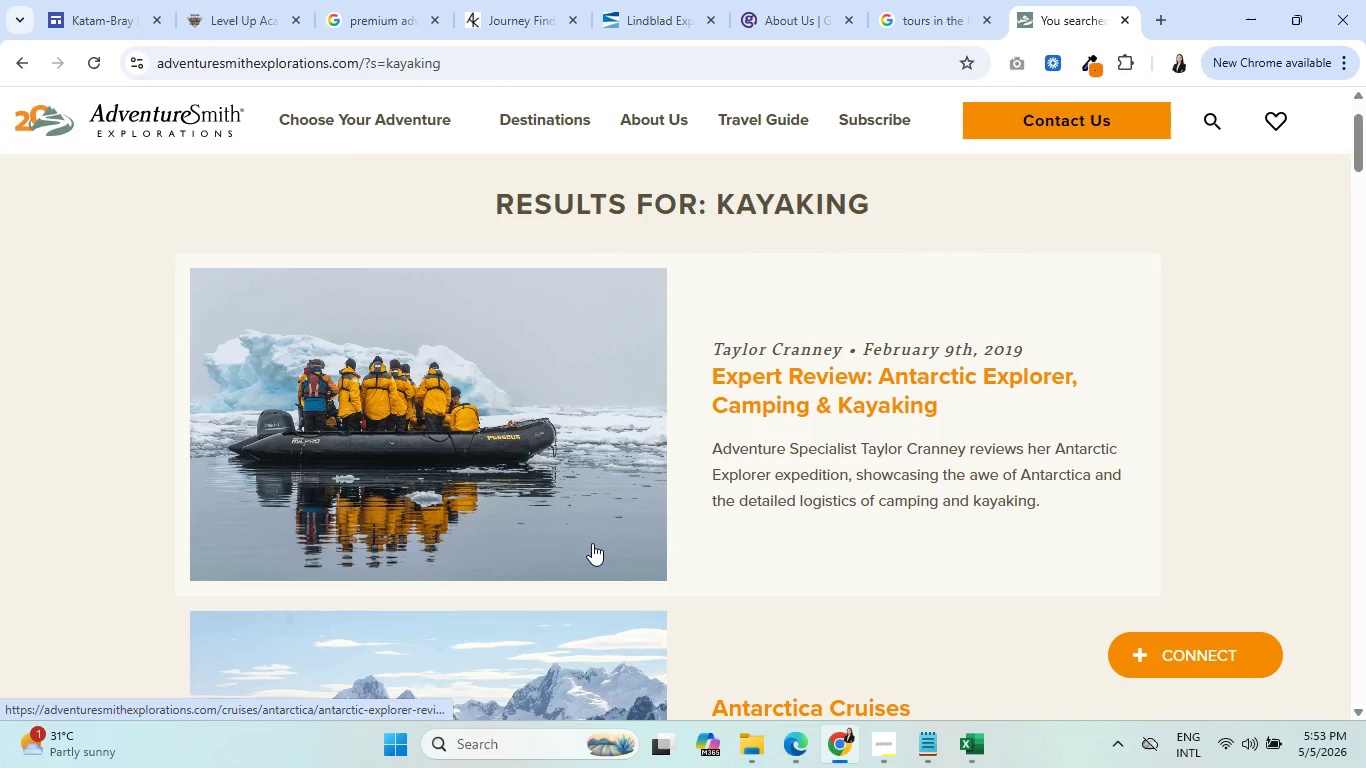 
wait(7.88)
 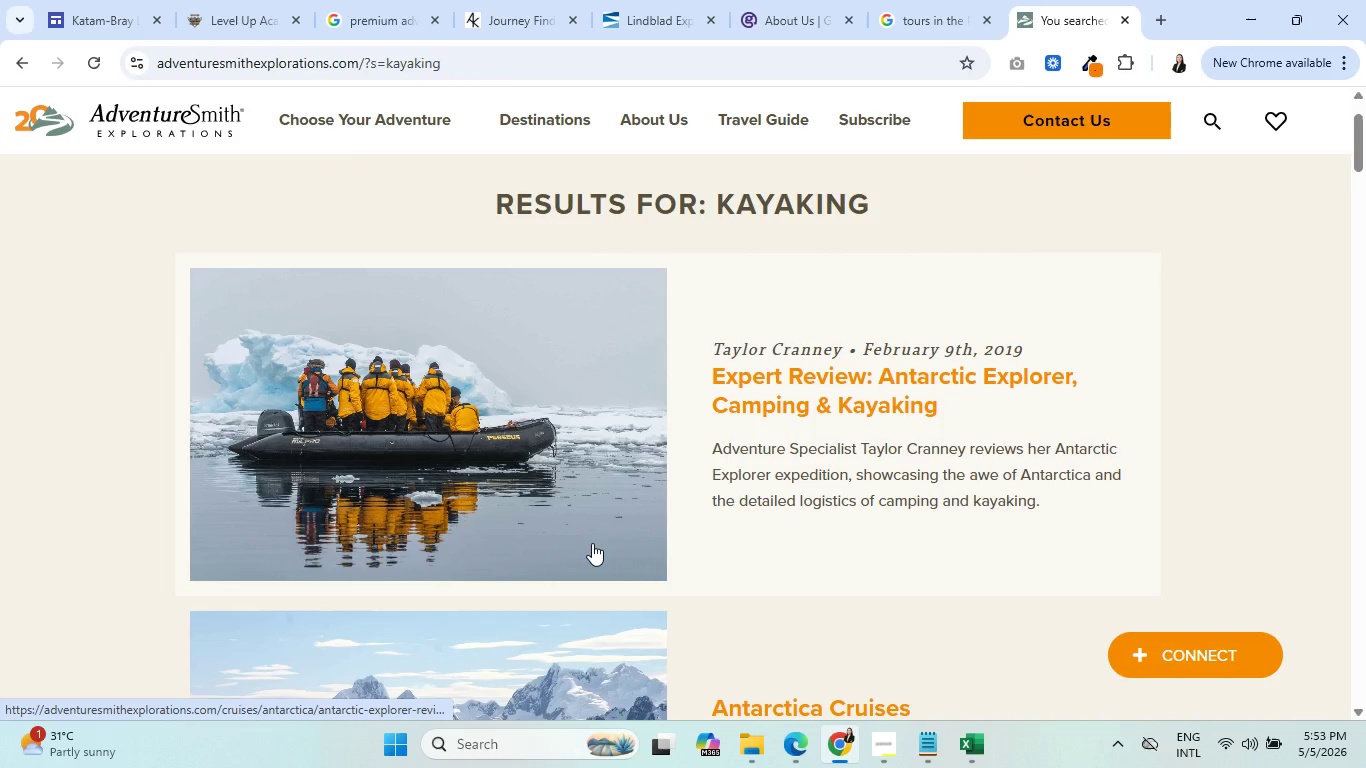 
left_click([884, 749])